 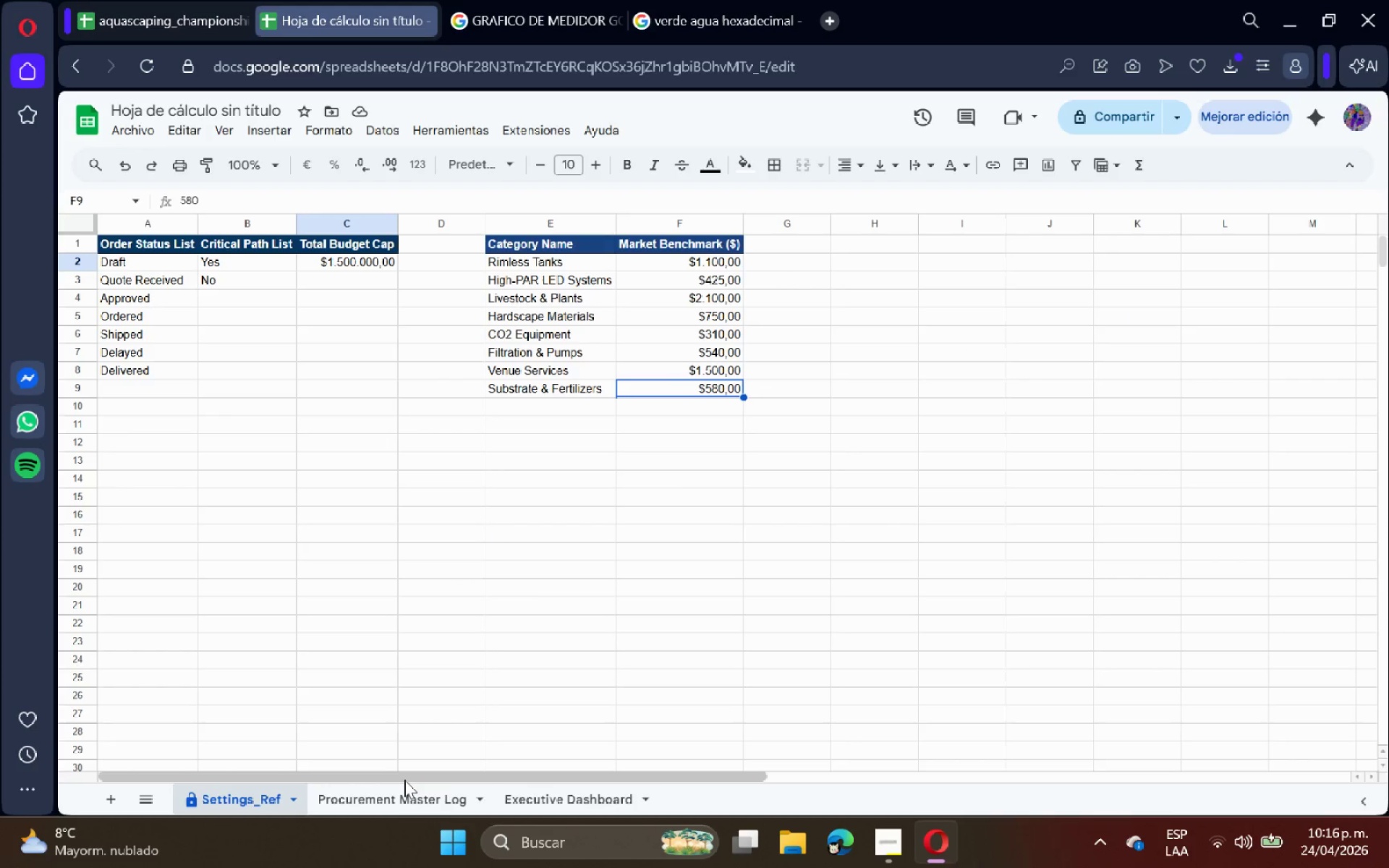 
left_click([405, 782])
 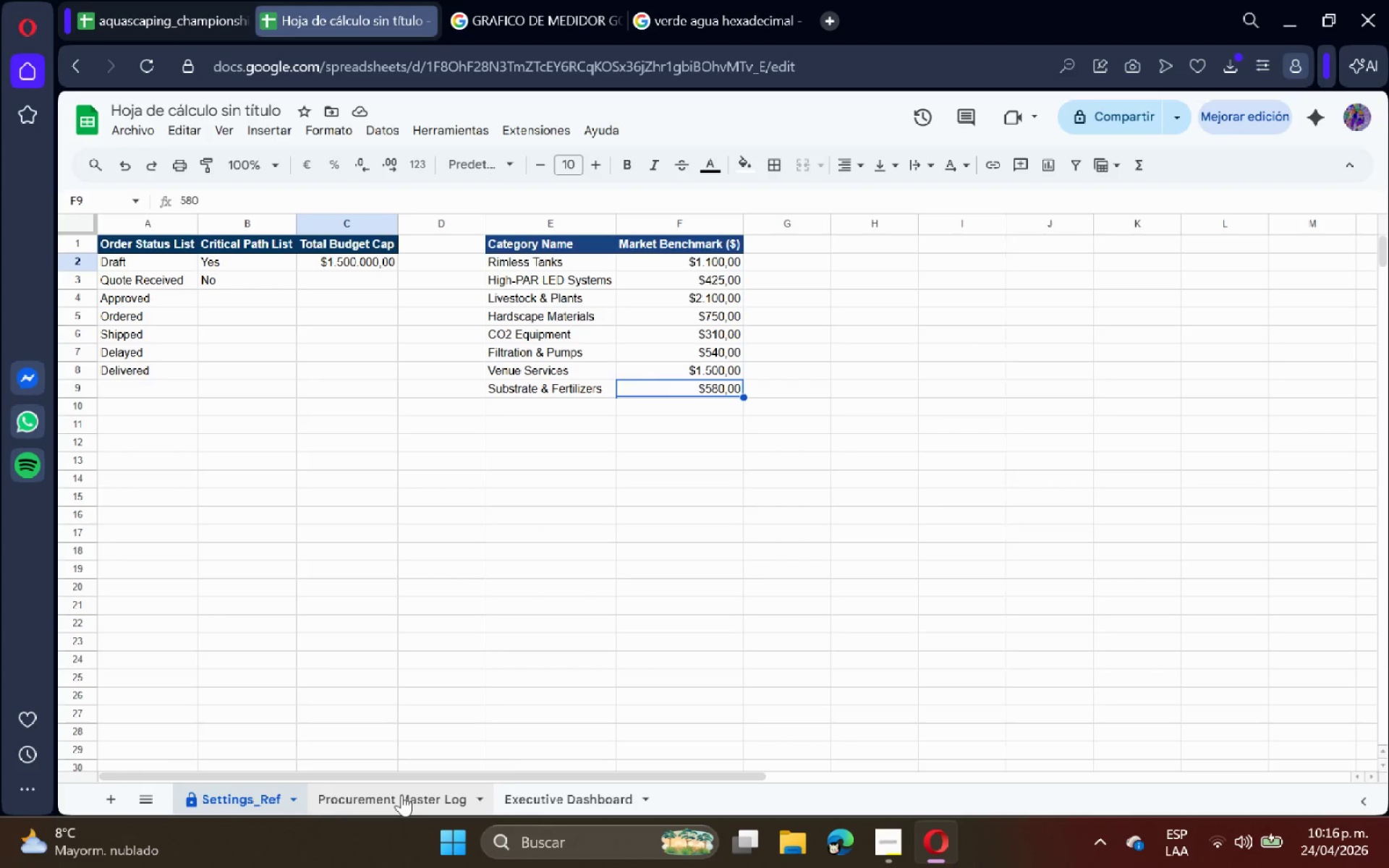 
scroll: coordinate [332, 645], scroll_direction: up, amount: 2.0
 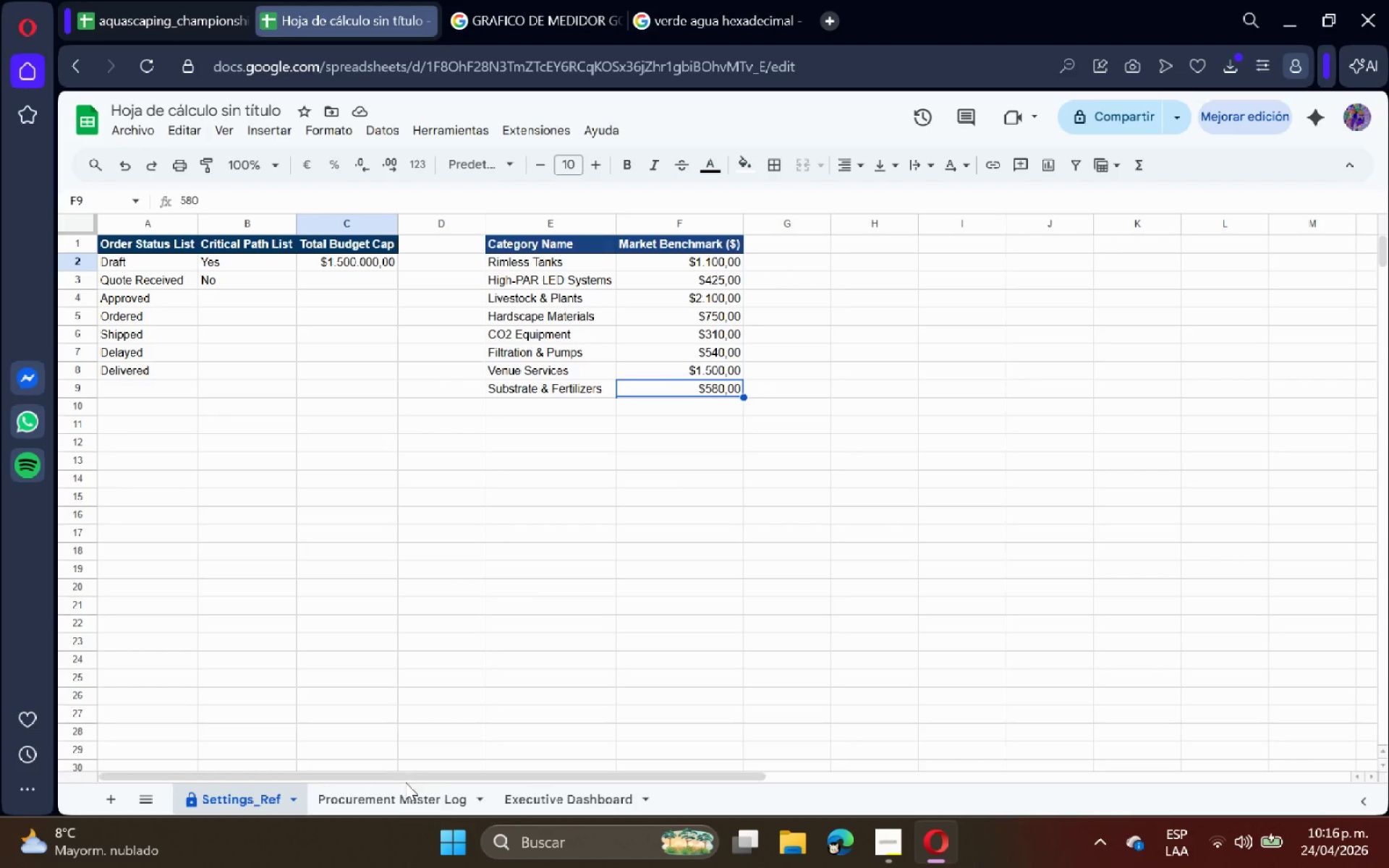 
double_click([402, 794])
 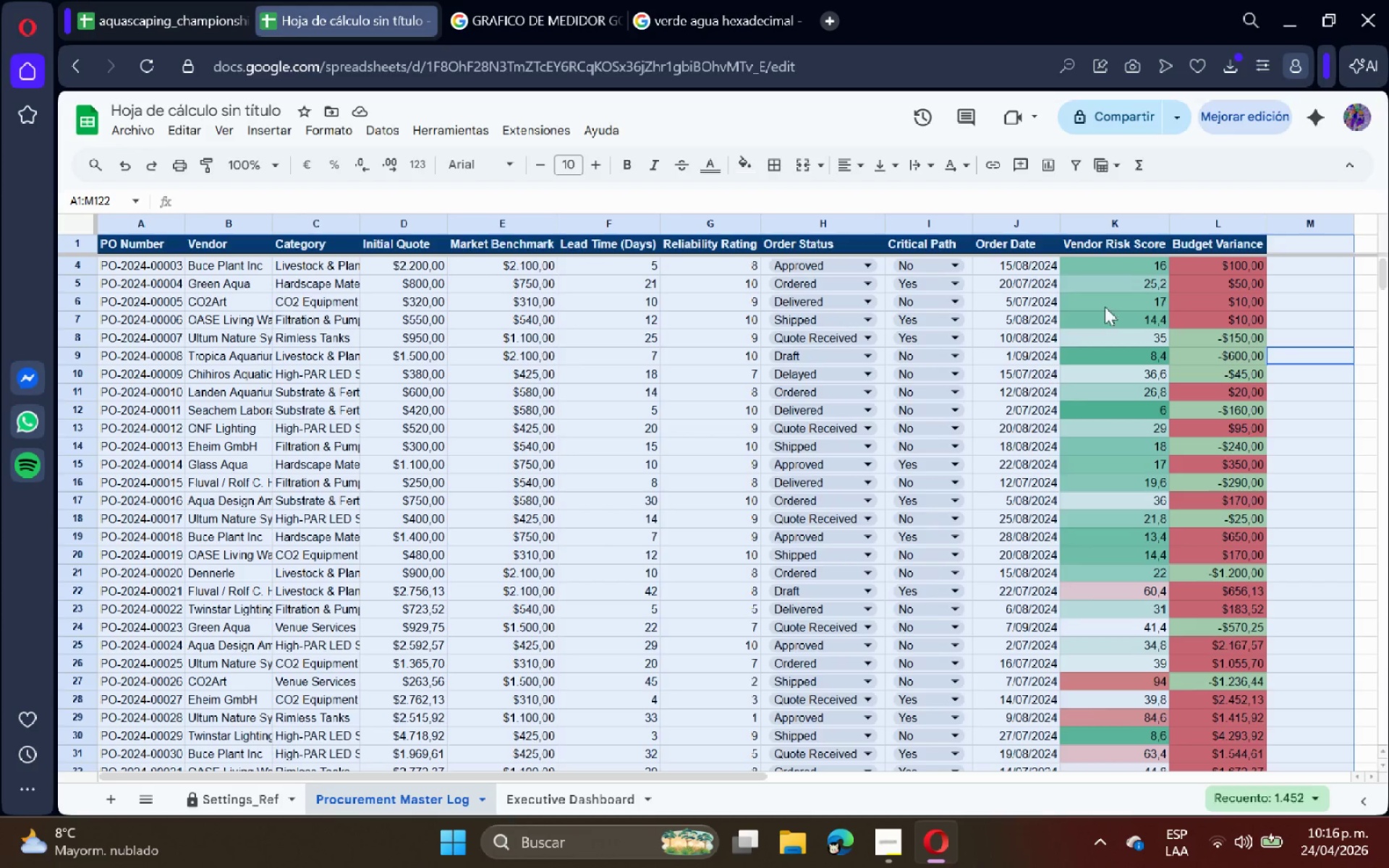 
left_click([1118, 299])
 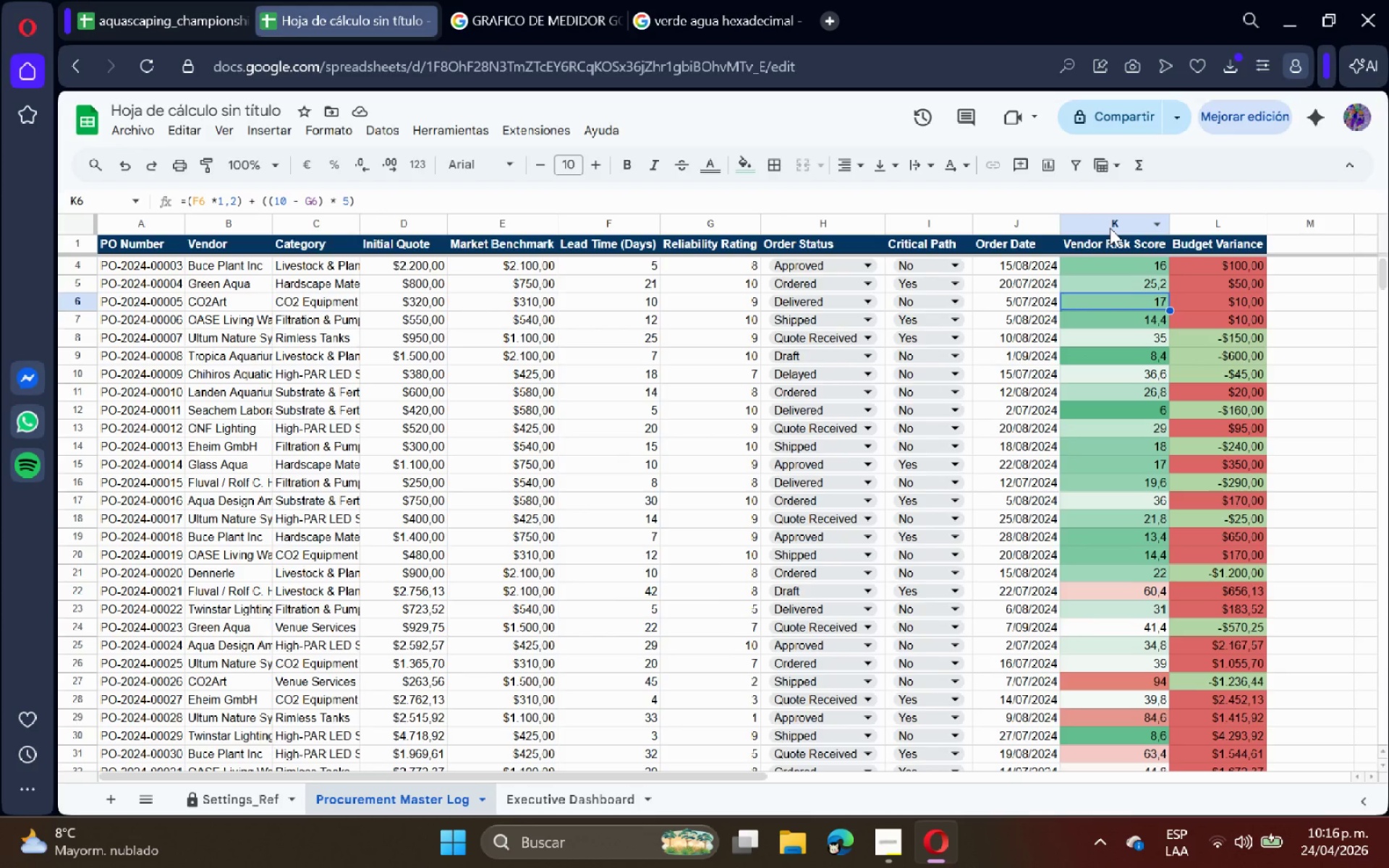 
wait(8.39)
 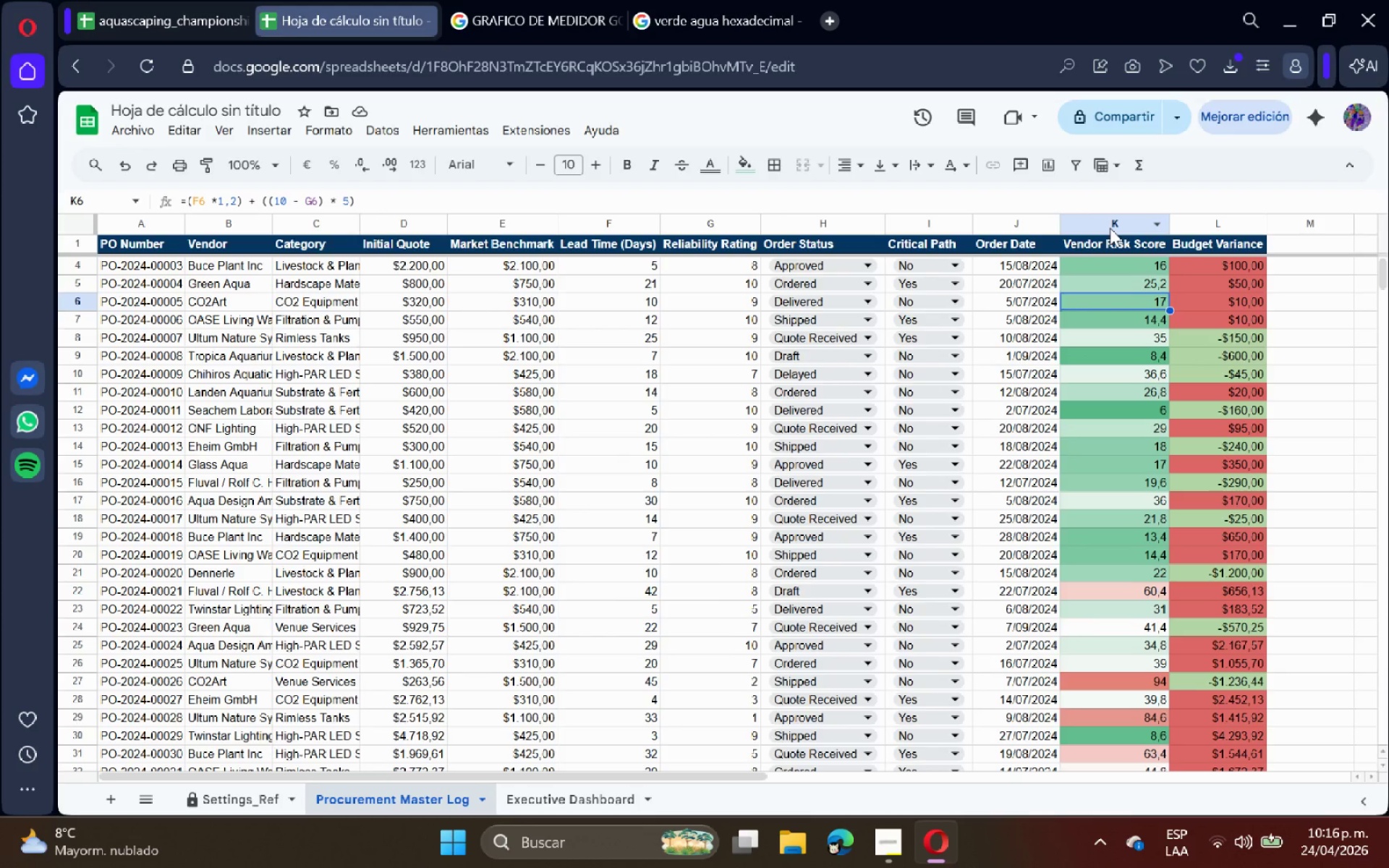 
left_click_drag(start_coordinate=[1107, 222], to_coordinate=[1180, 221])
 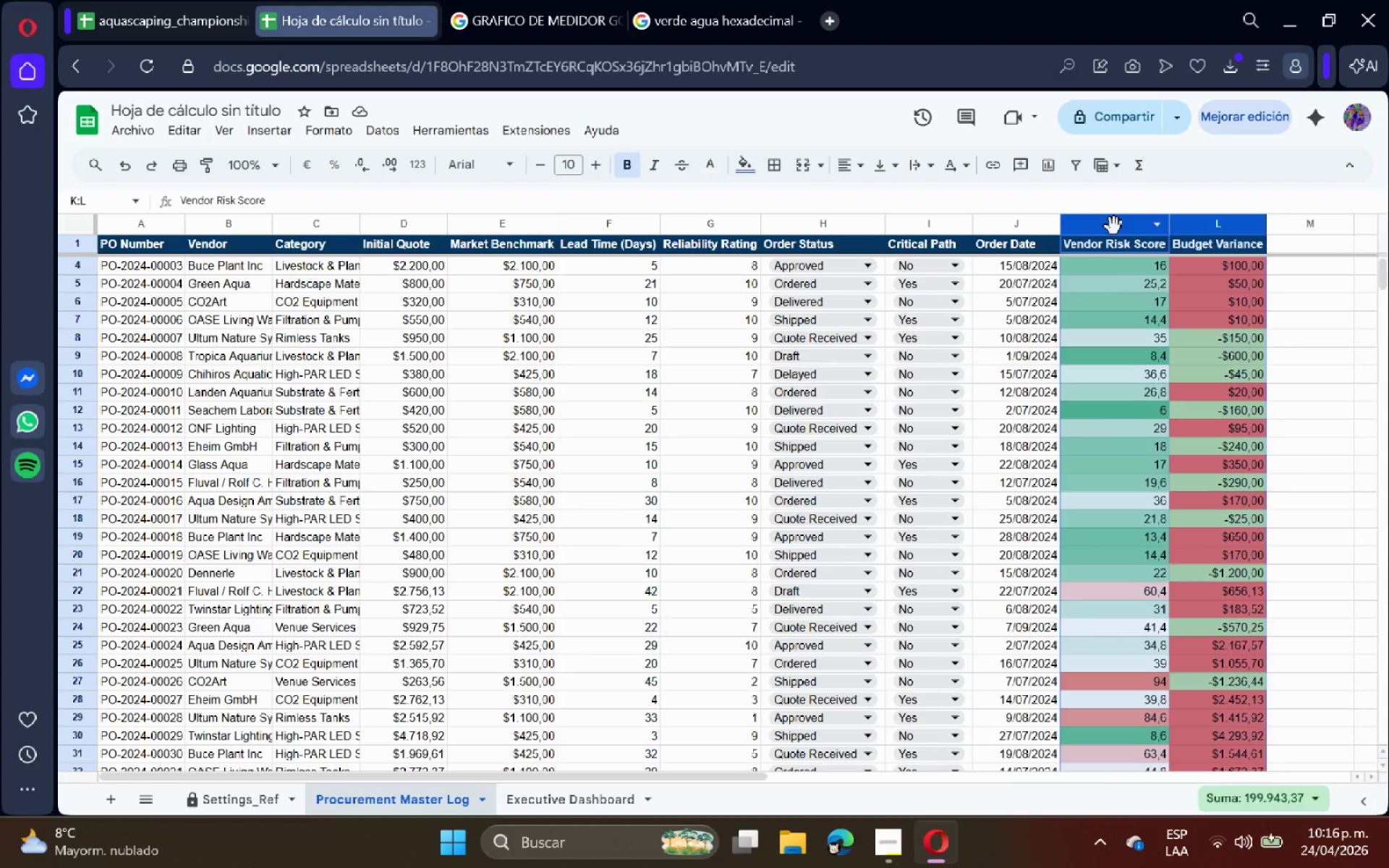 
right_click([1114, 226])
 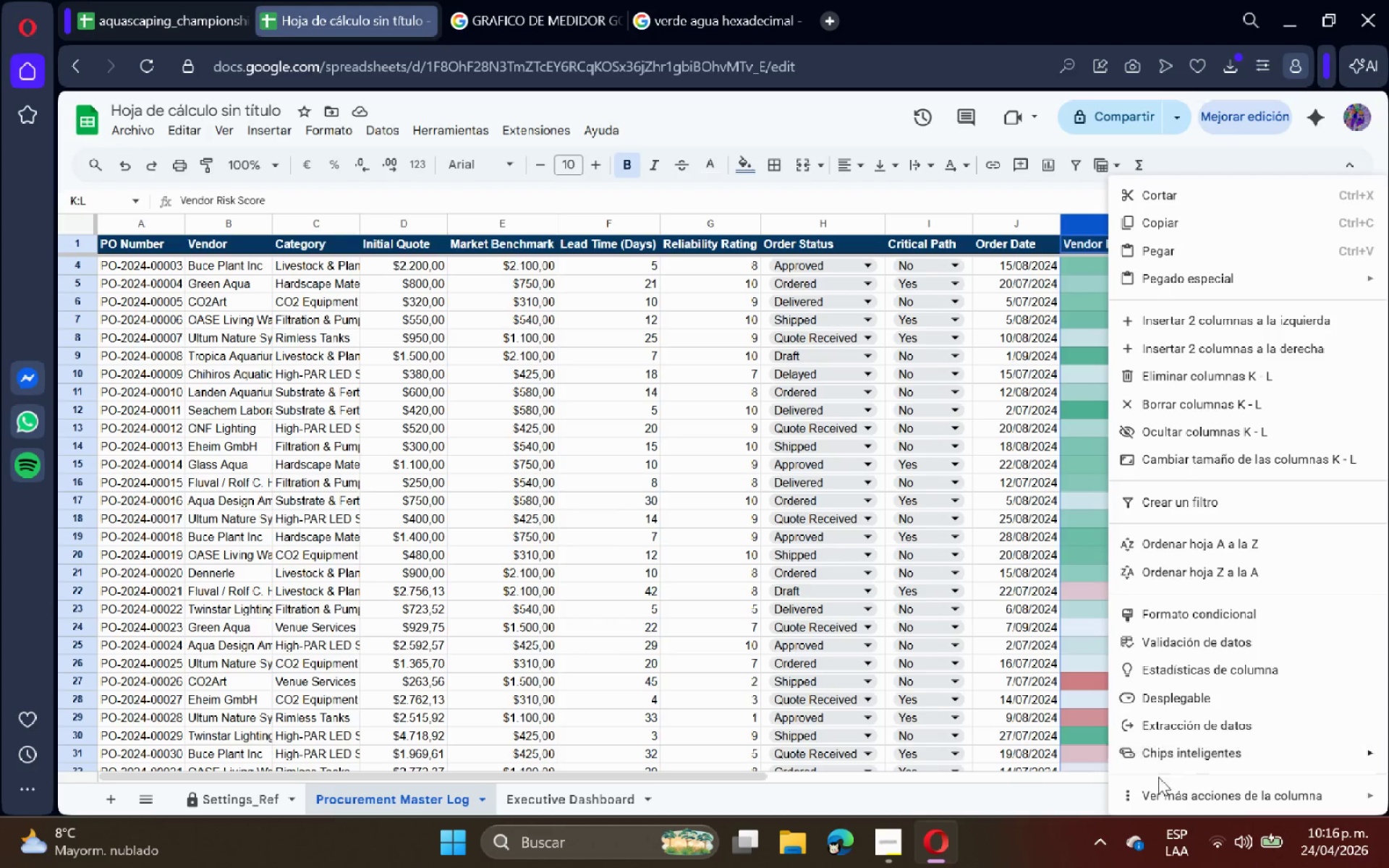 
left_click([1159, 787])
 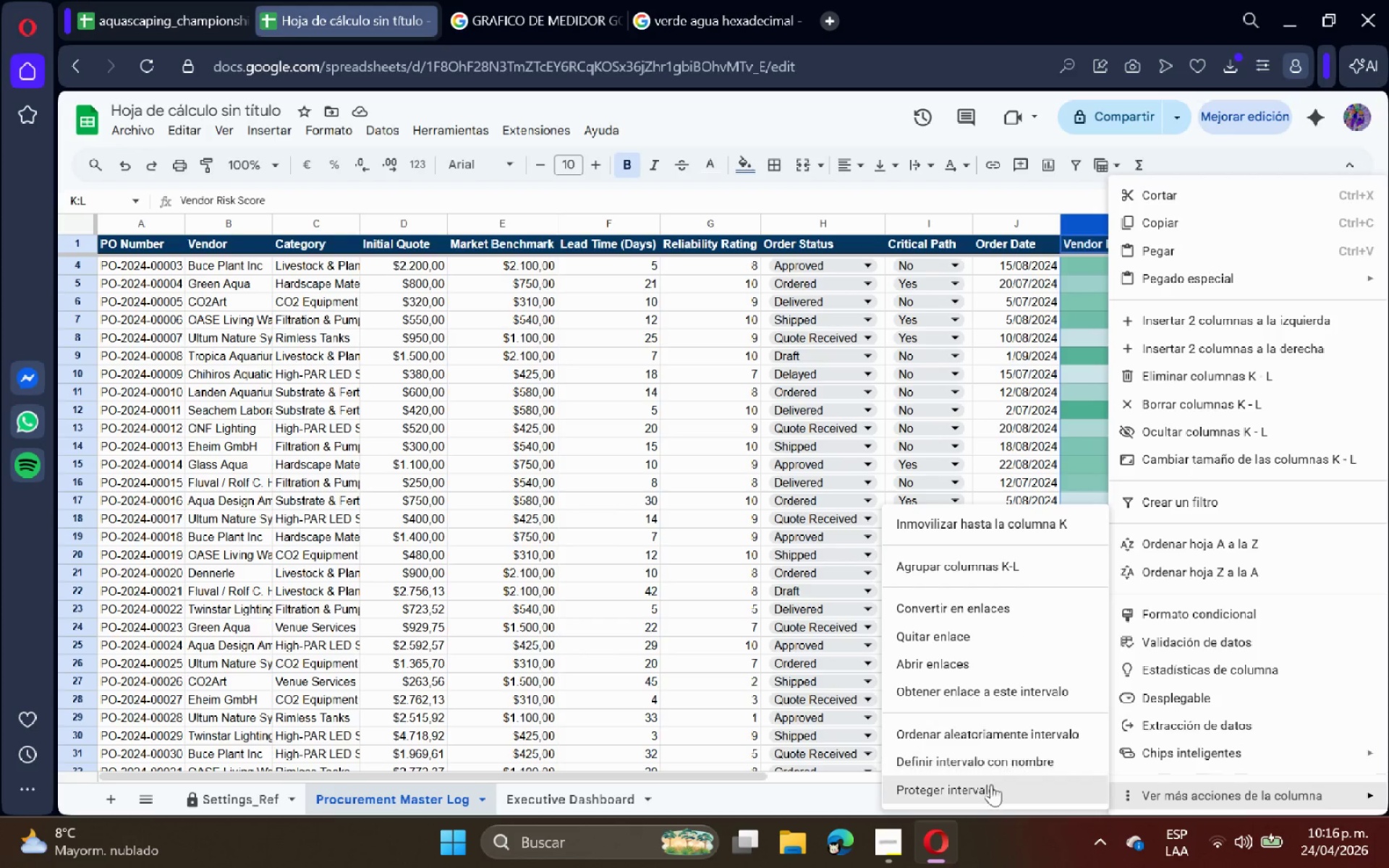 
left_click([991, 784])
 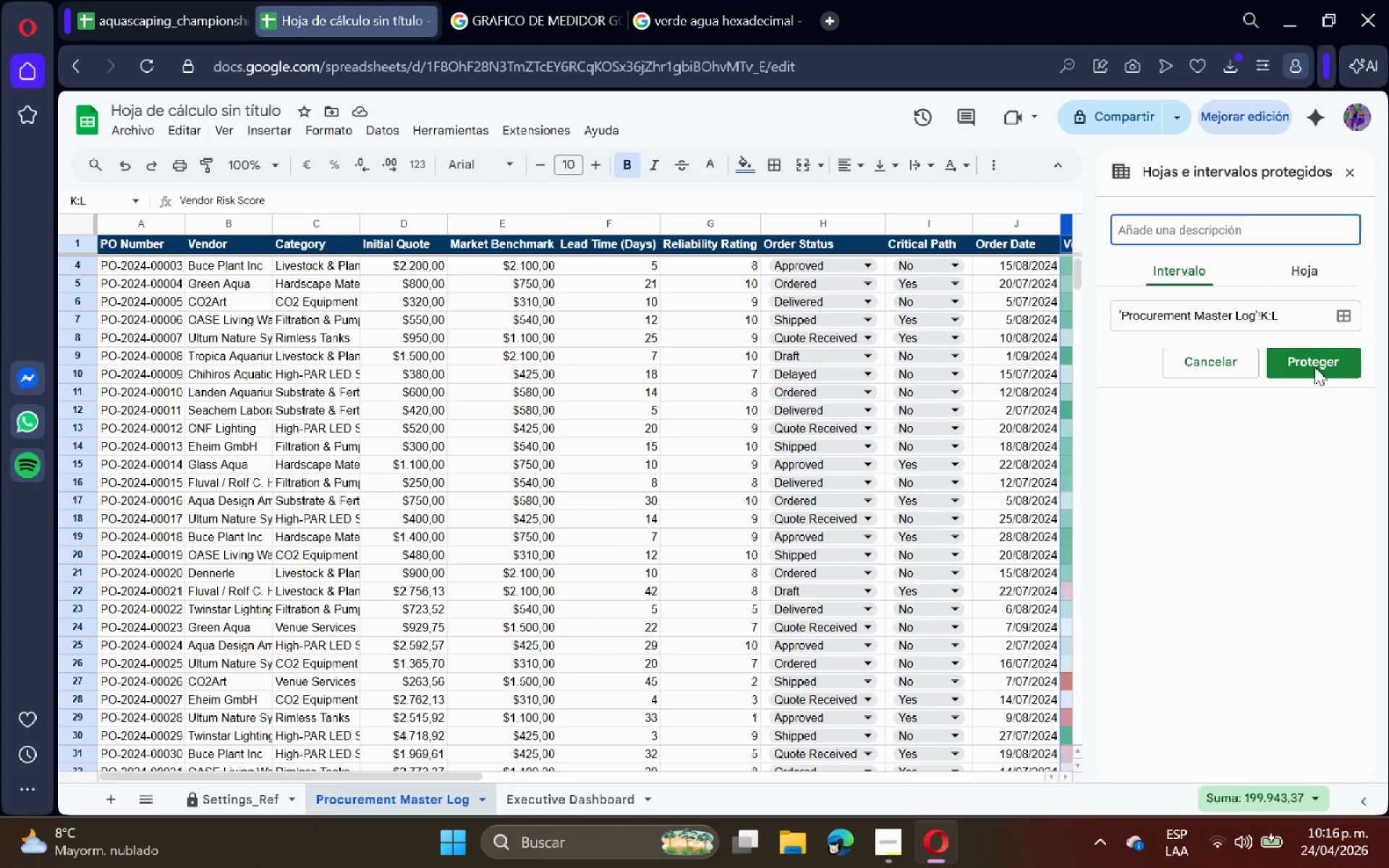 
type(Params)
 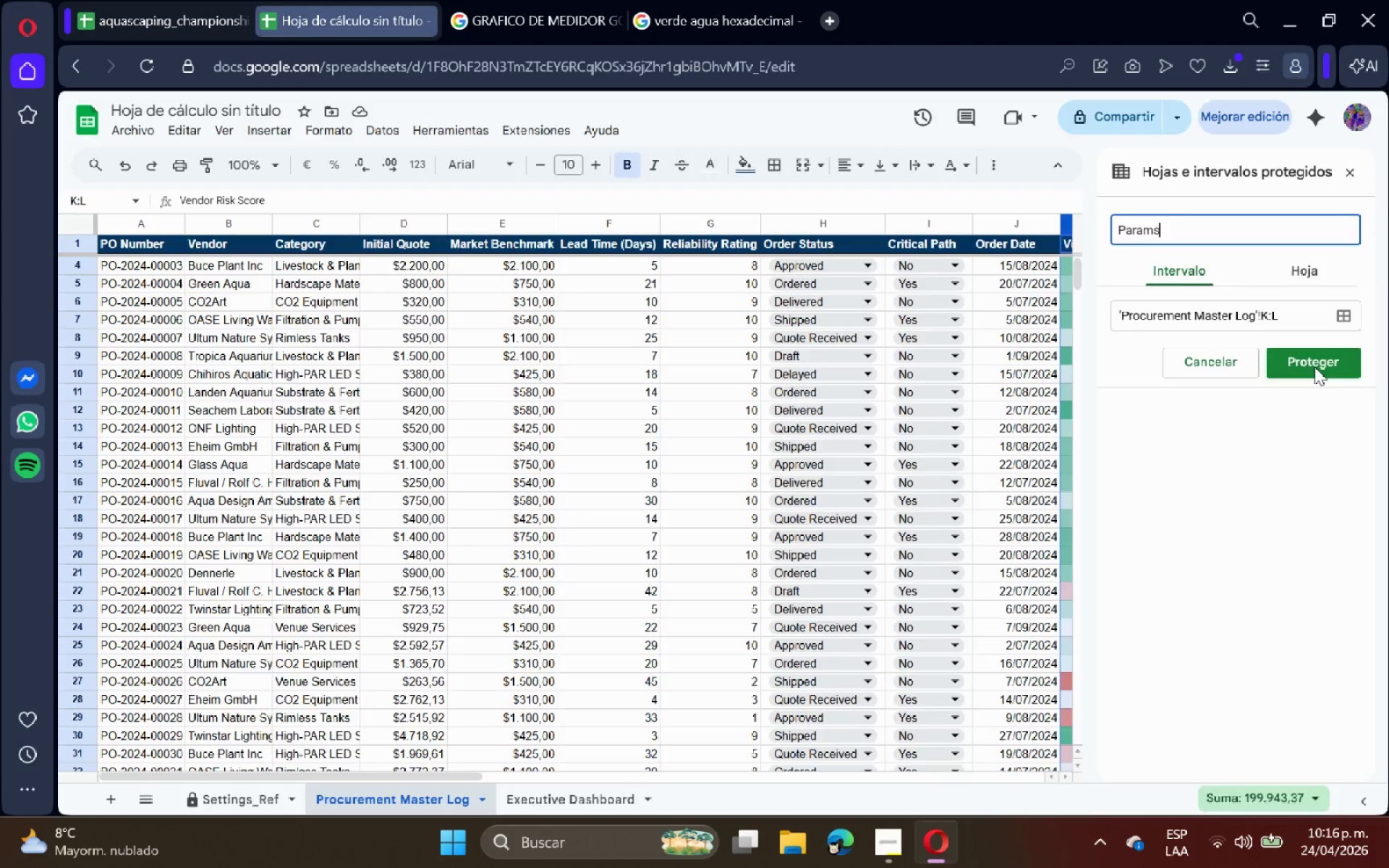 
key(Enter)
 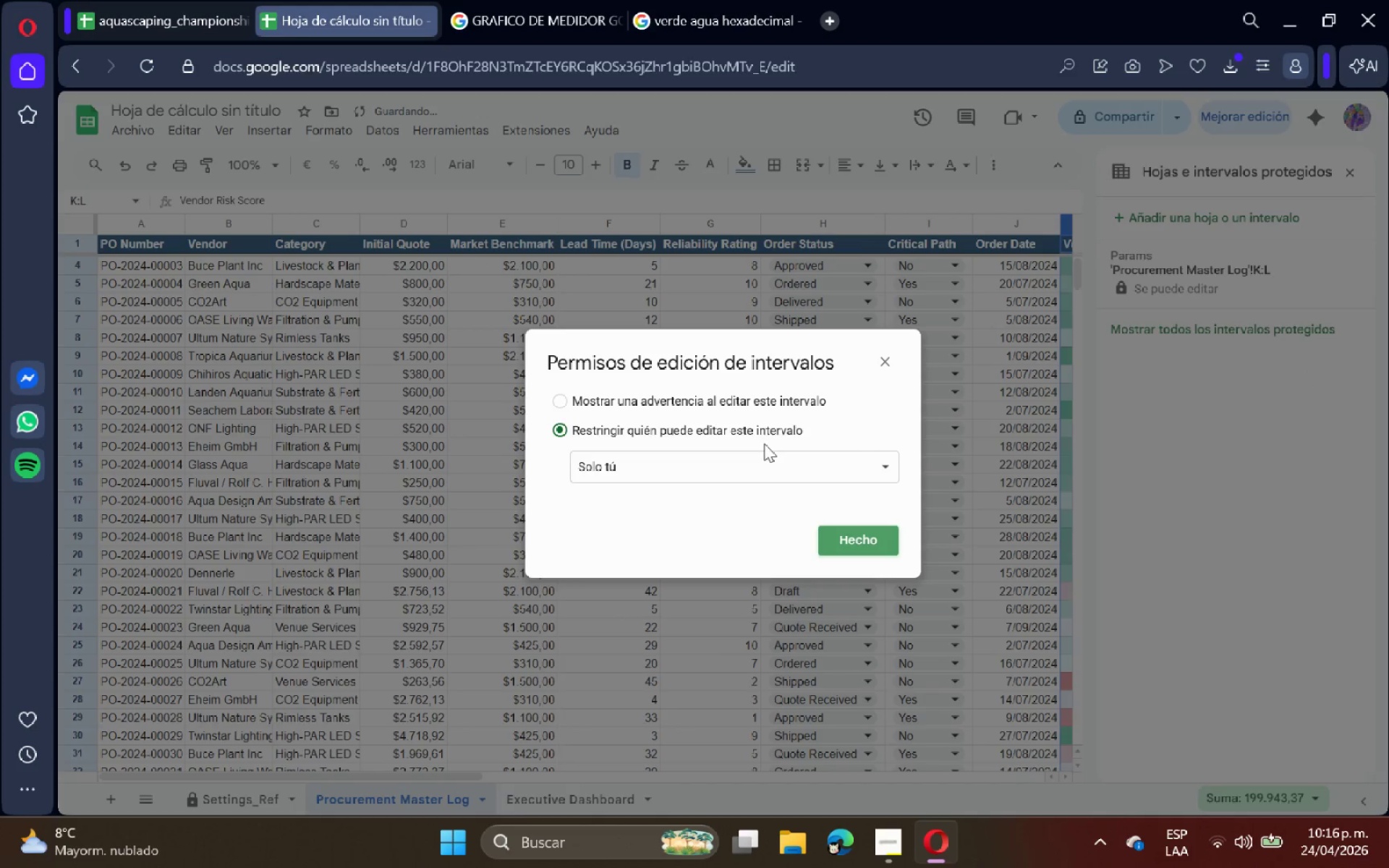 
left_click([762, 396])
 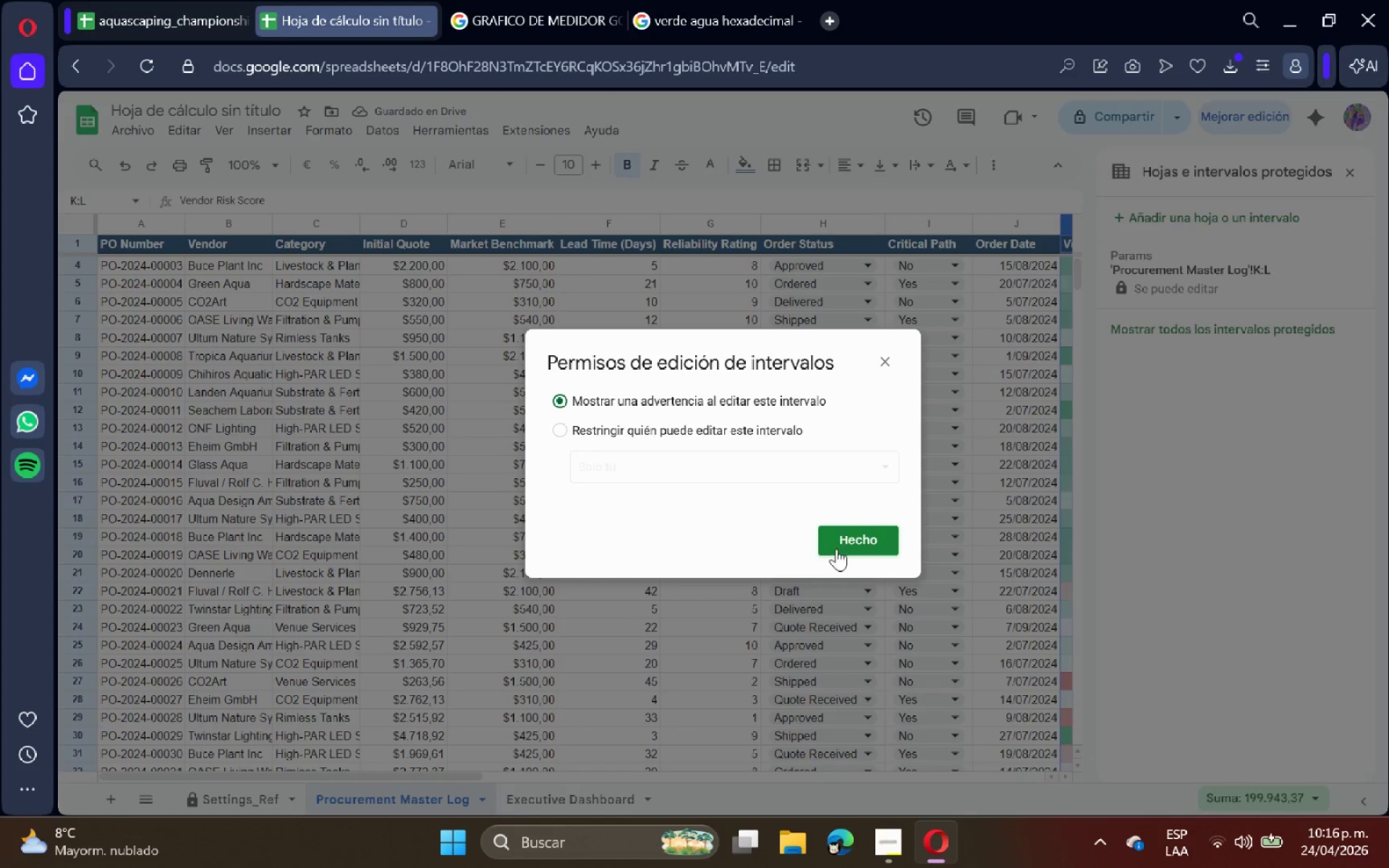 
left_click([847, 545])
 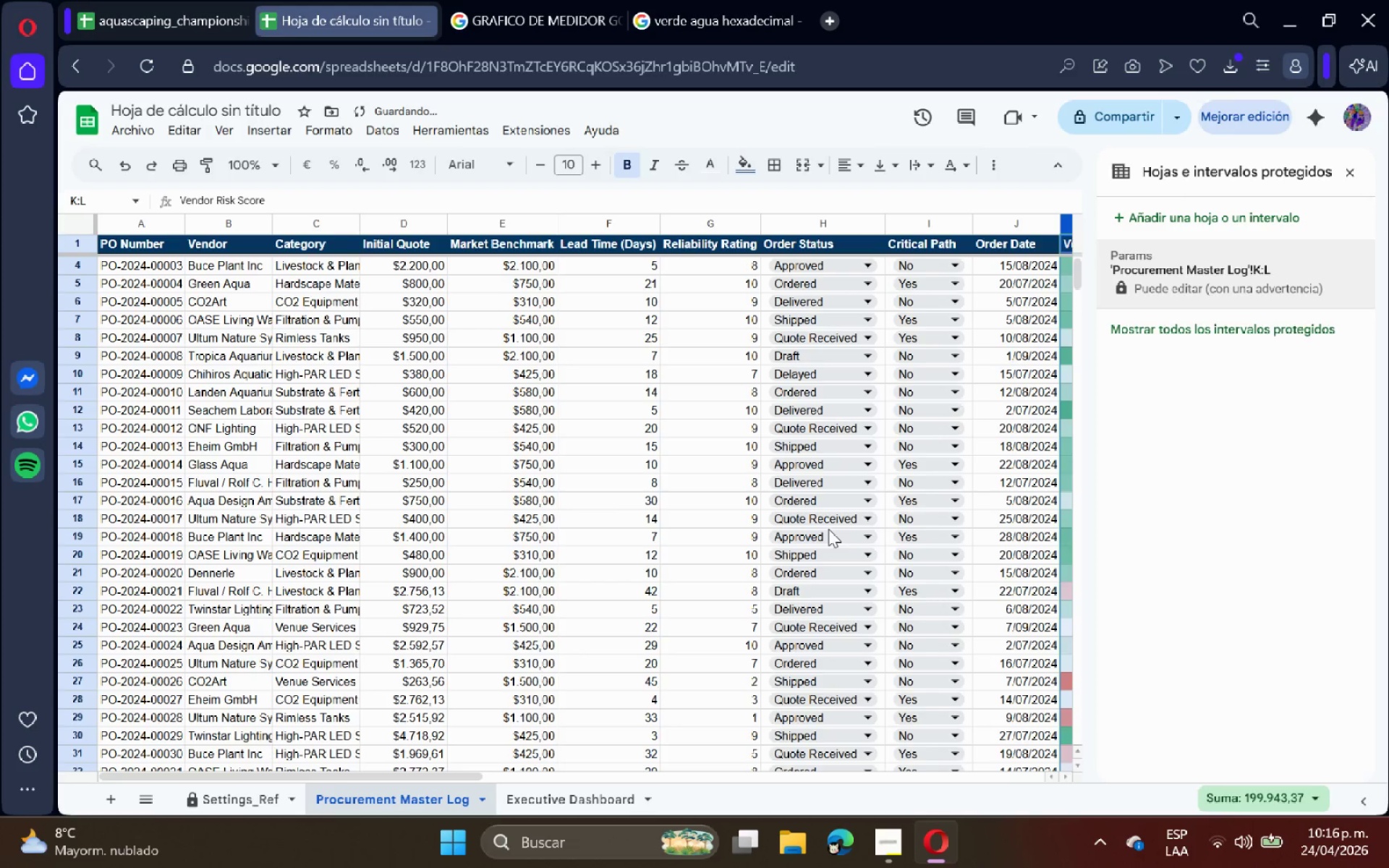 
mouse_move([875, 479])
 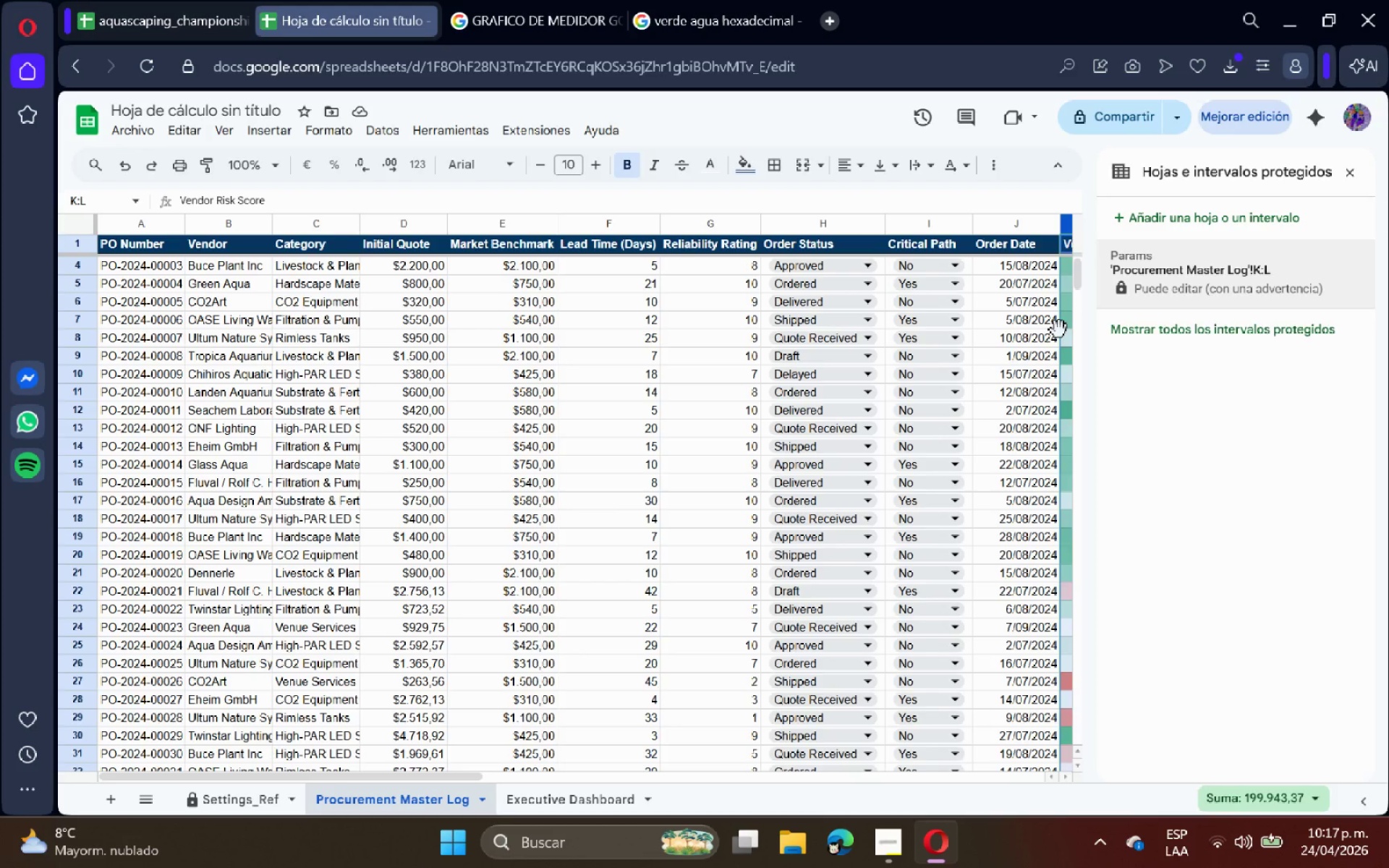 
wait(6.43)
 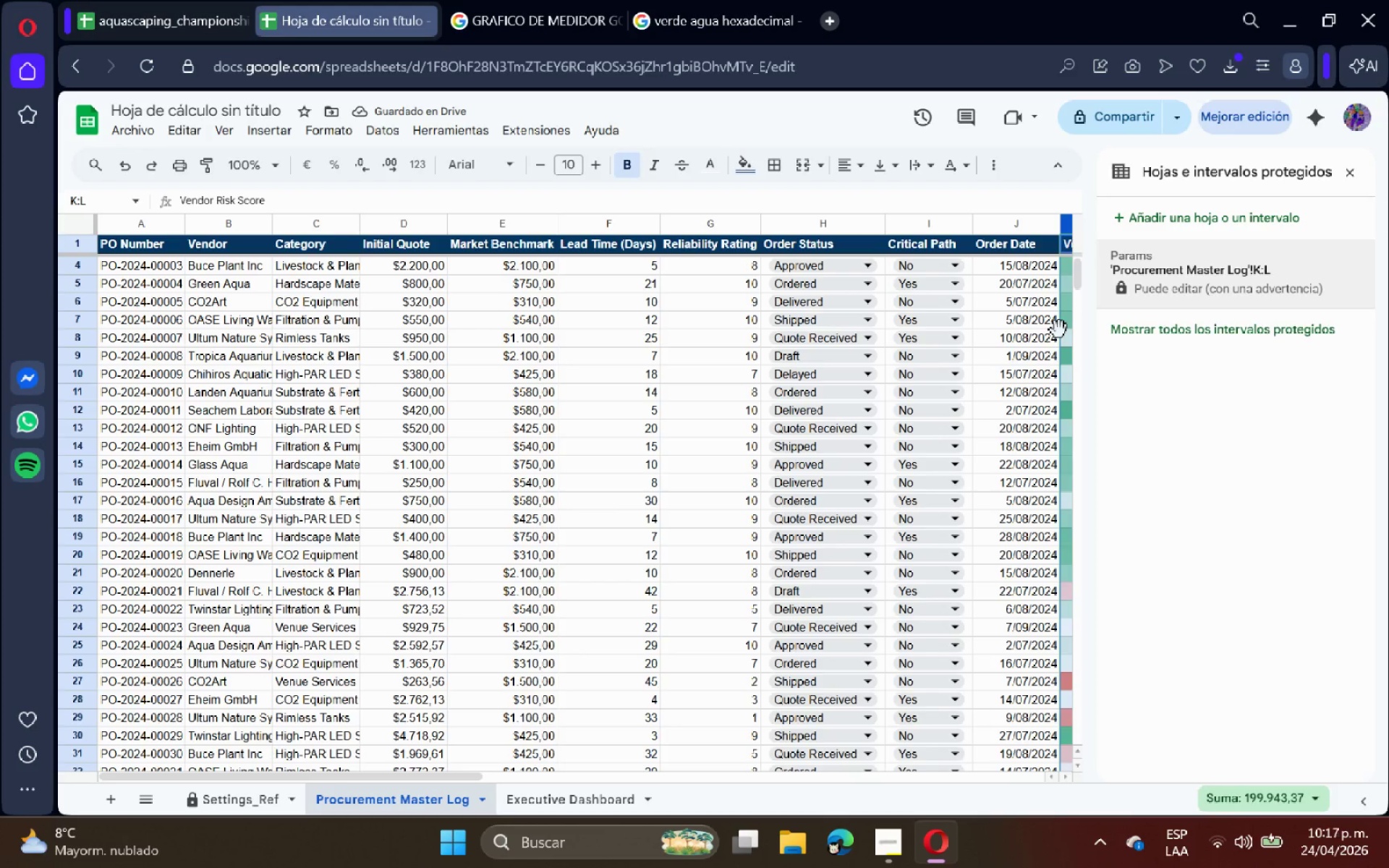 
left_click([1359, 174])
 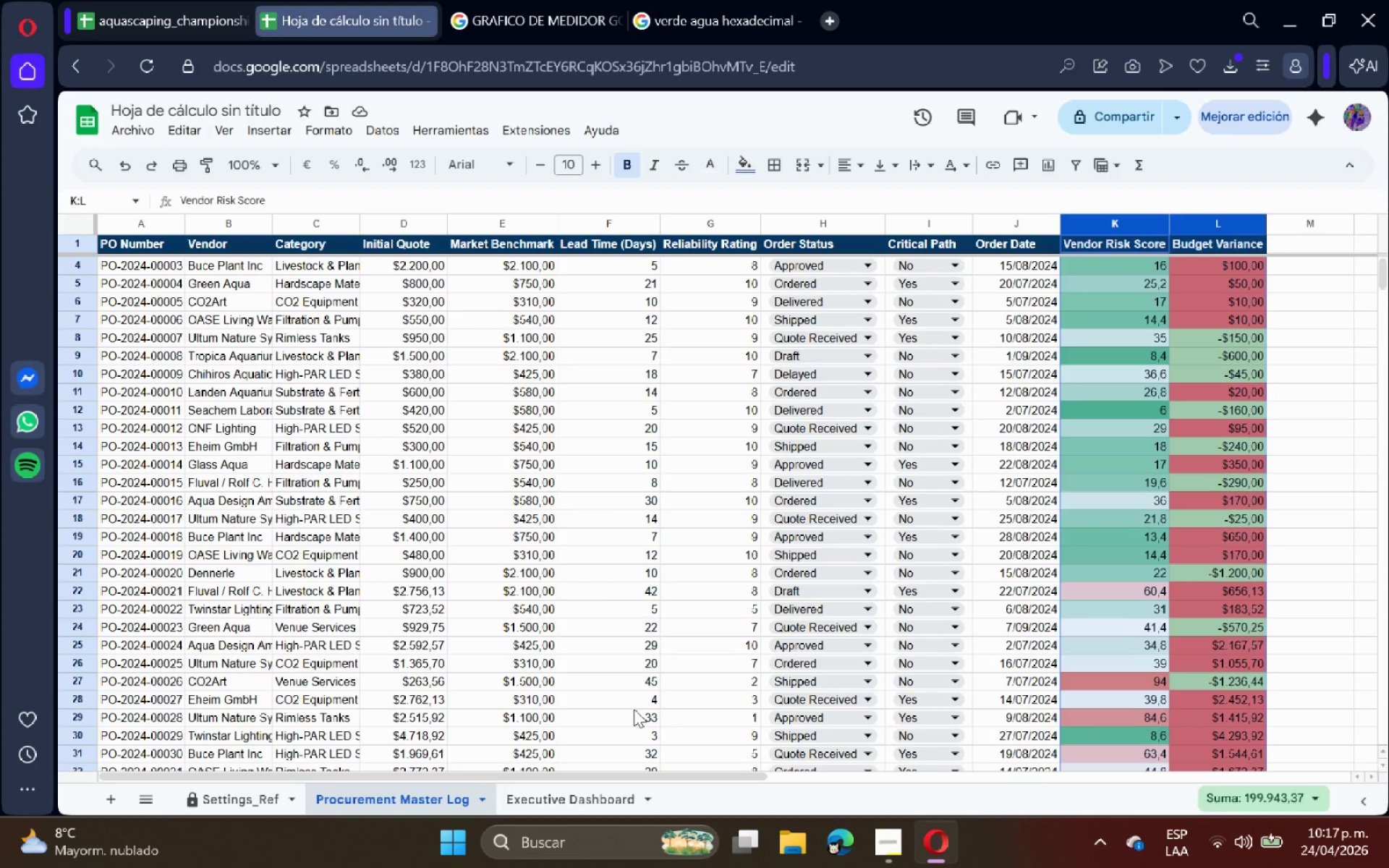 
left_click([603, 603])
 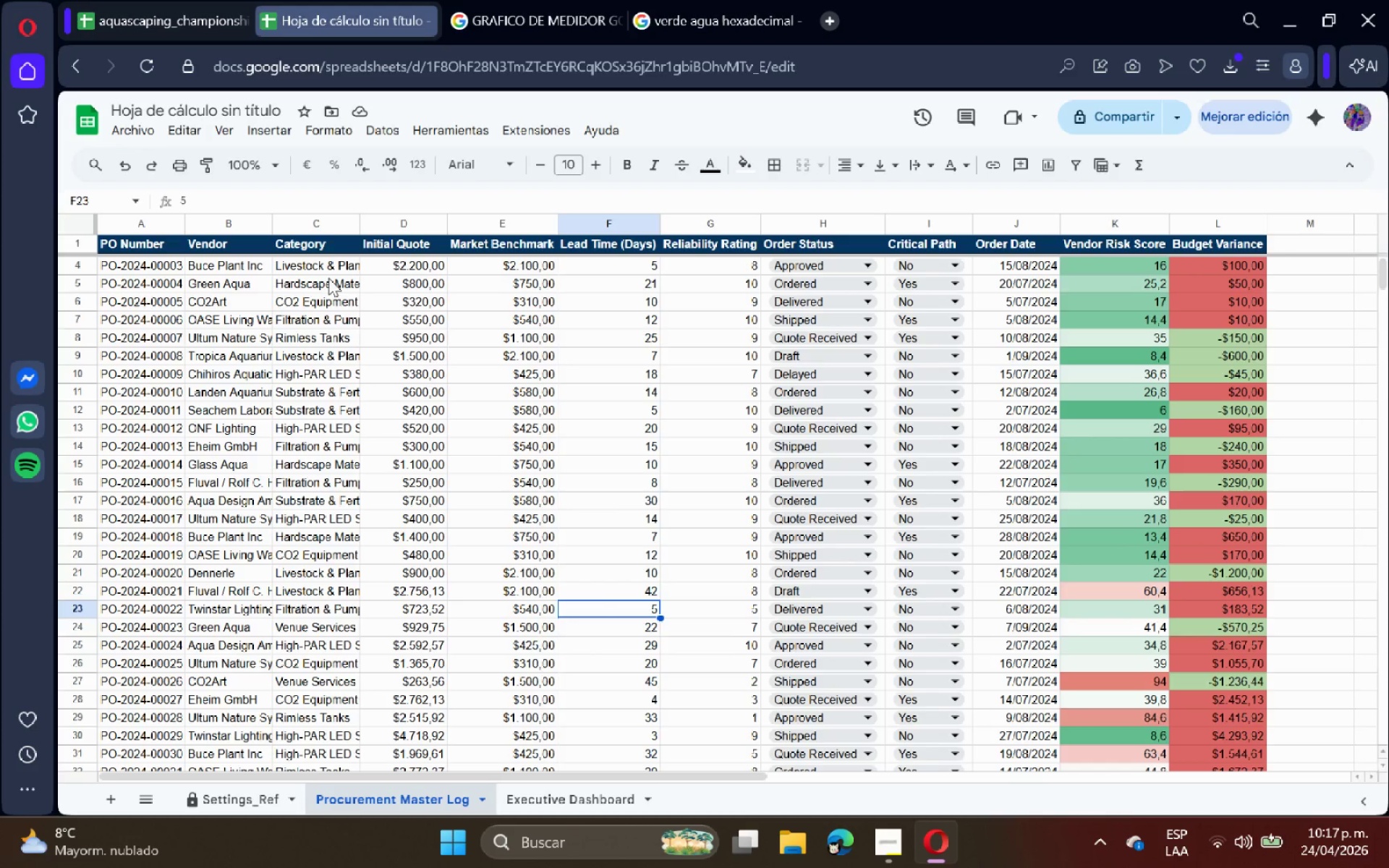 
double_click([362, 224])
 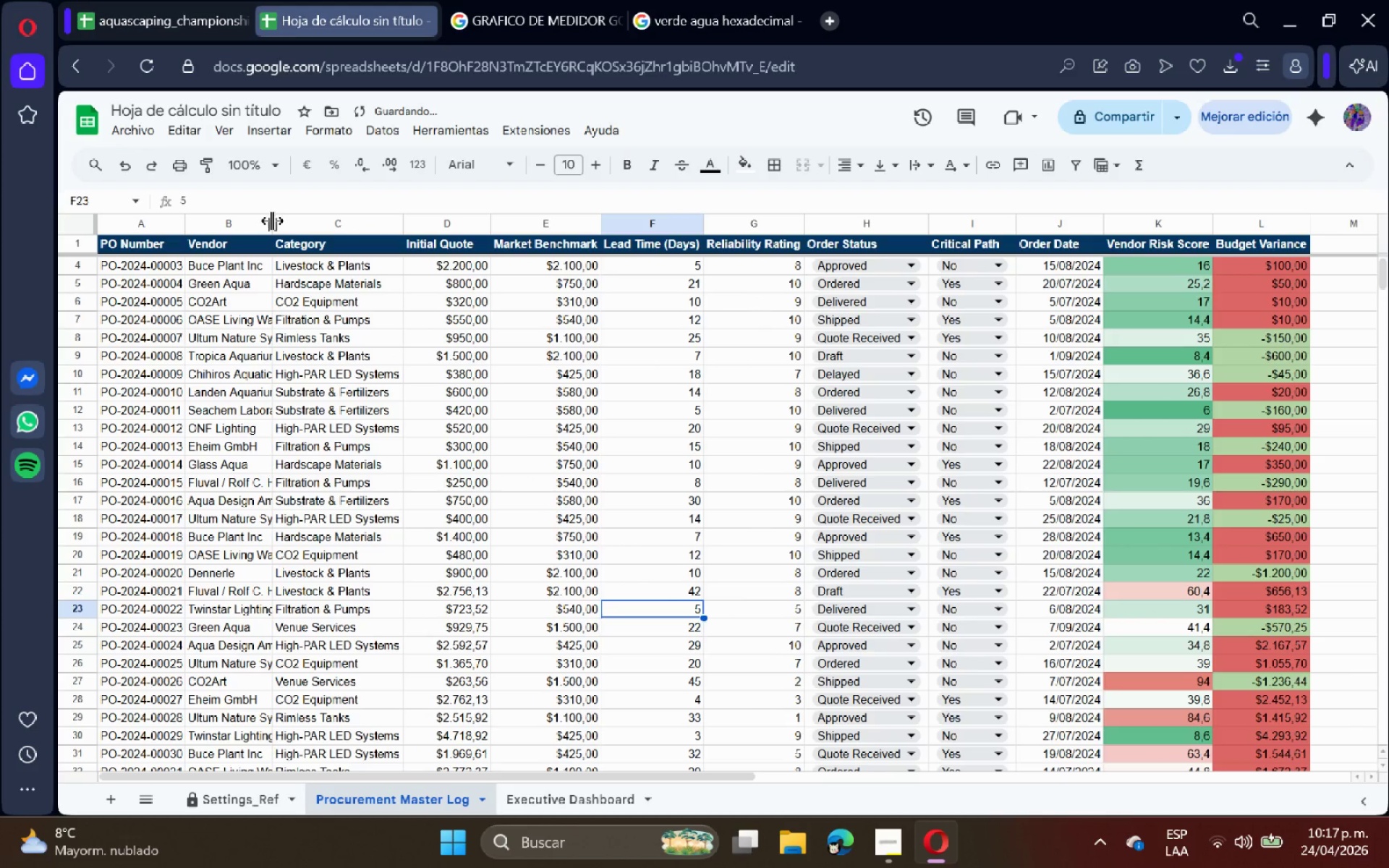 
double_click([272, 221])
 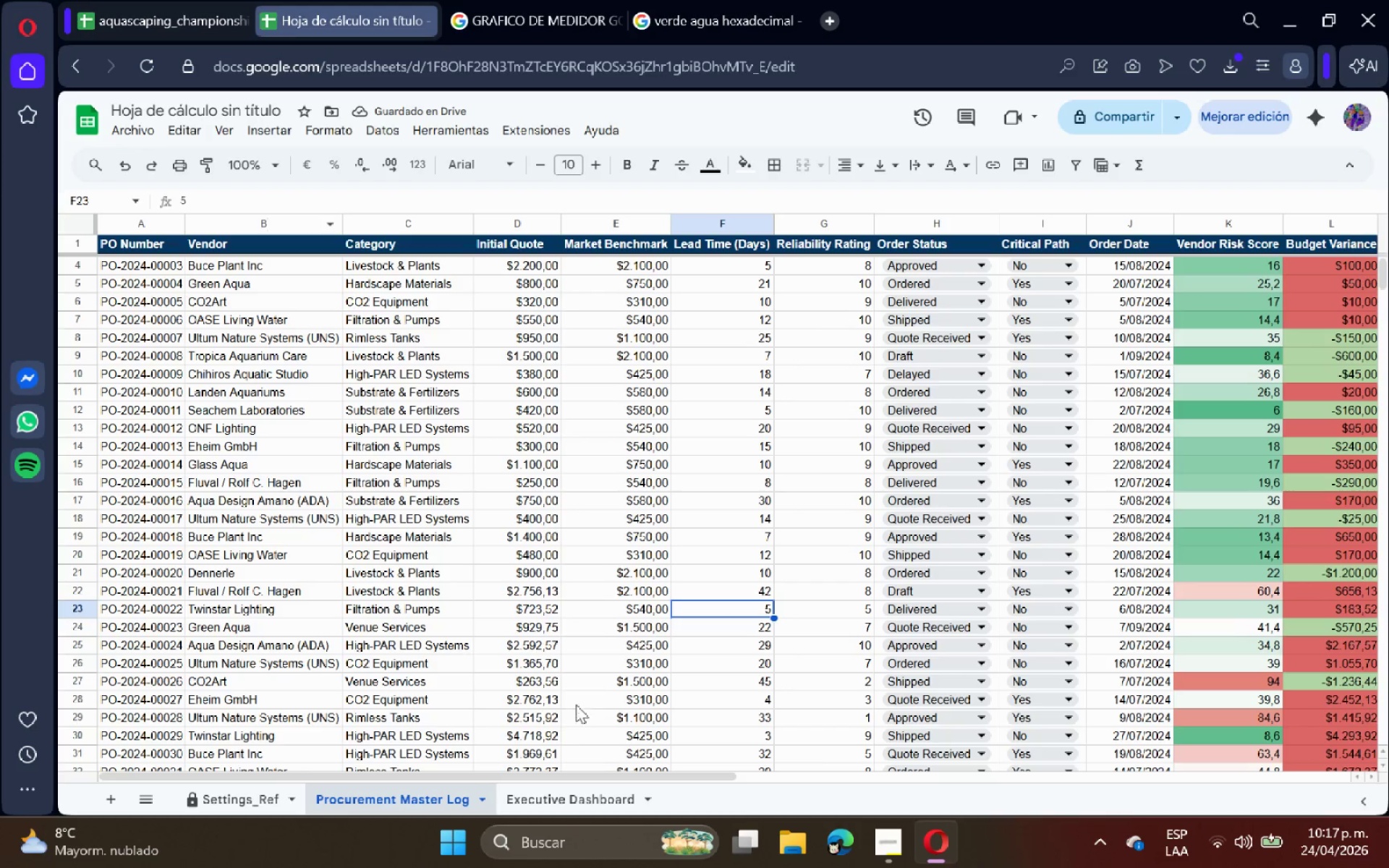 
left_click([543, 801])
 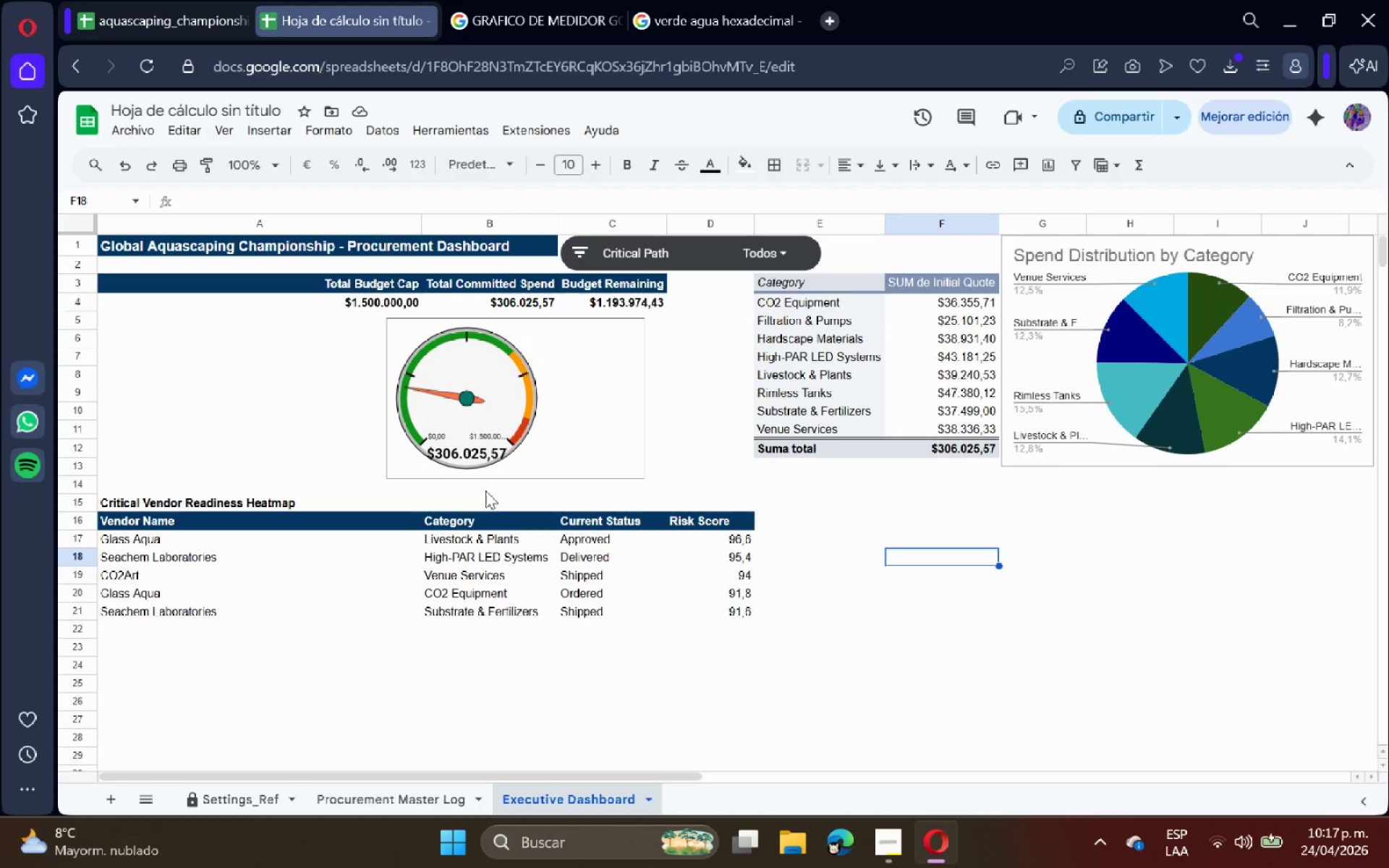 
left_click([281, 360])
 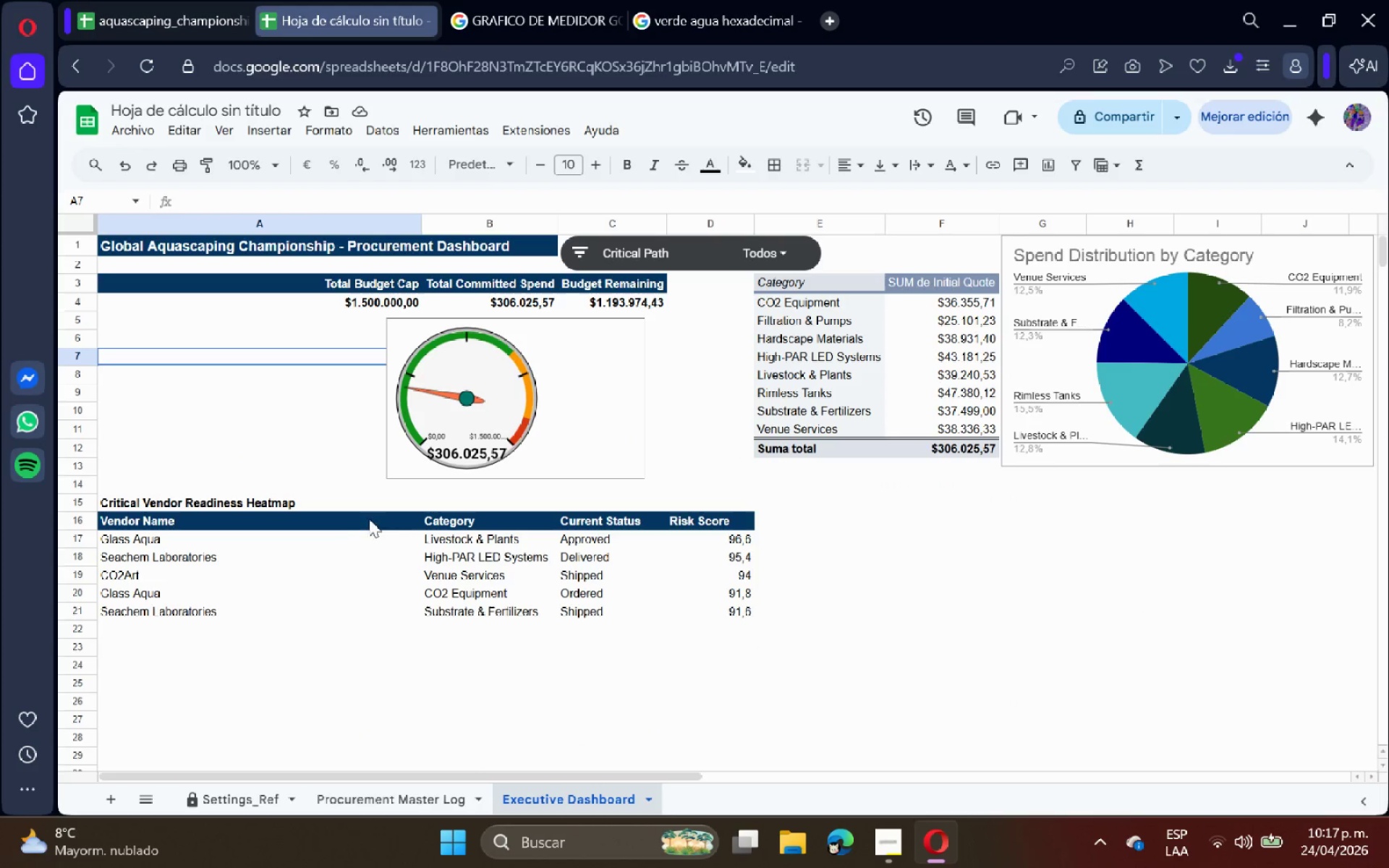 
left_click([354, 558])
 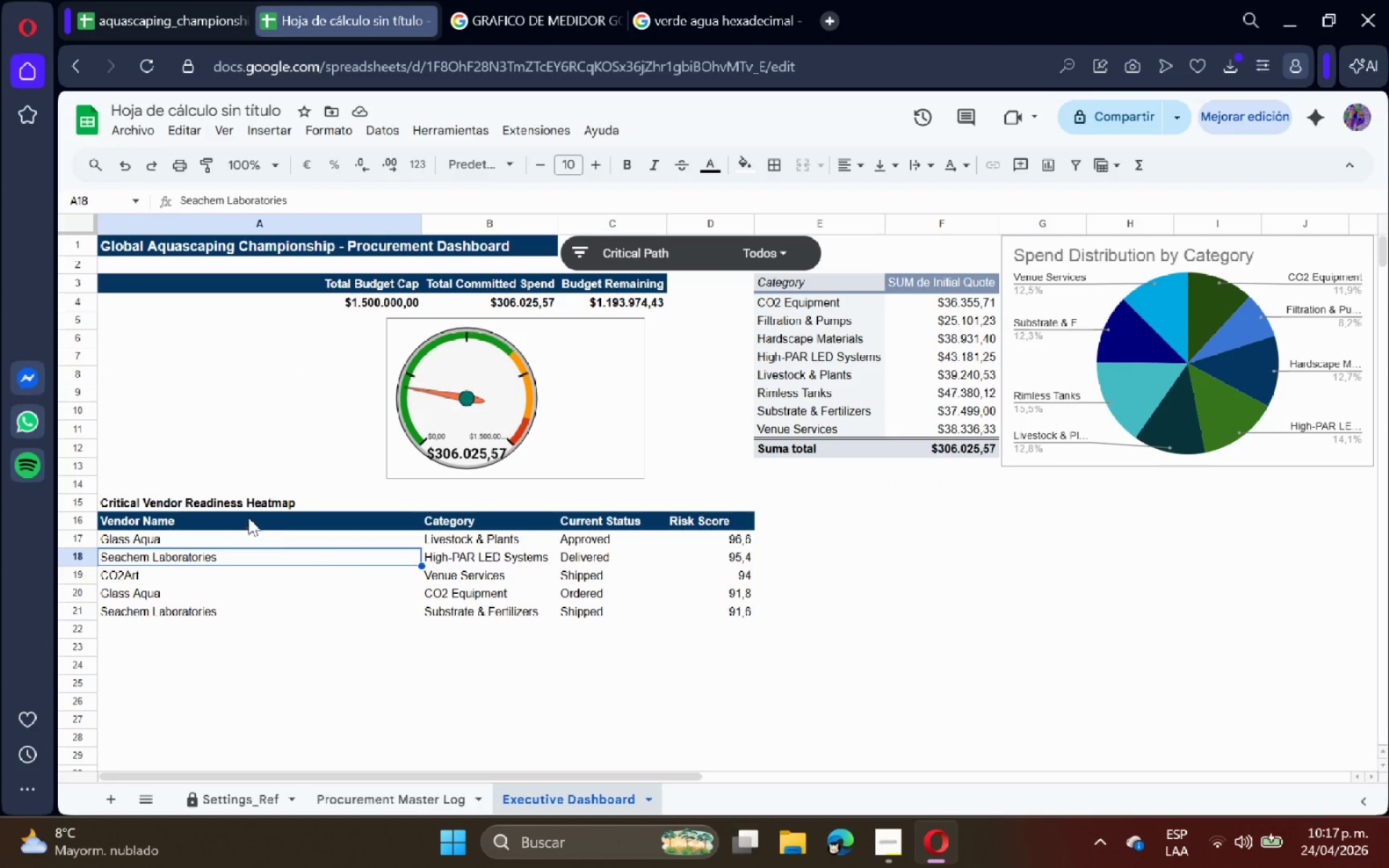 
left_click([239, 506])
 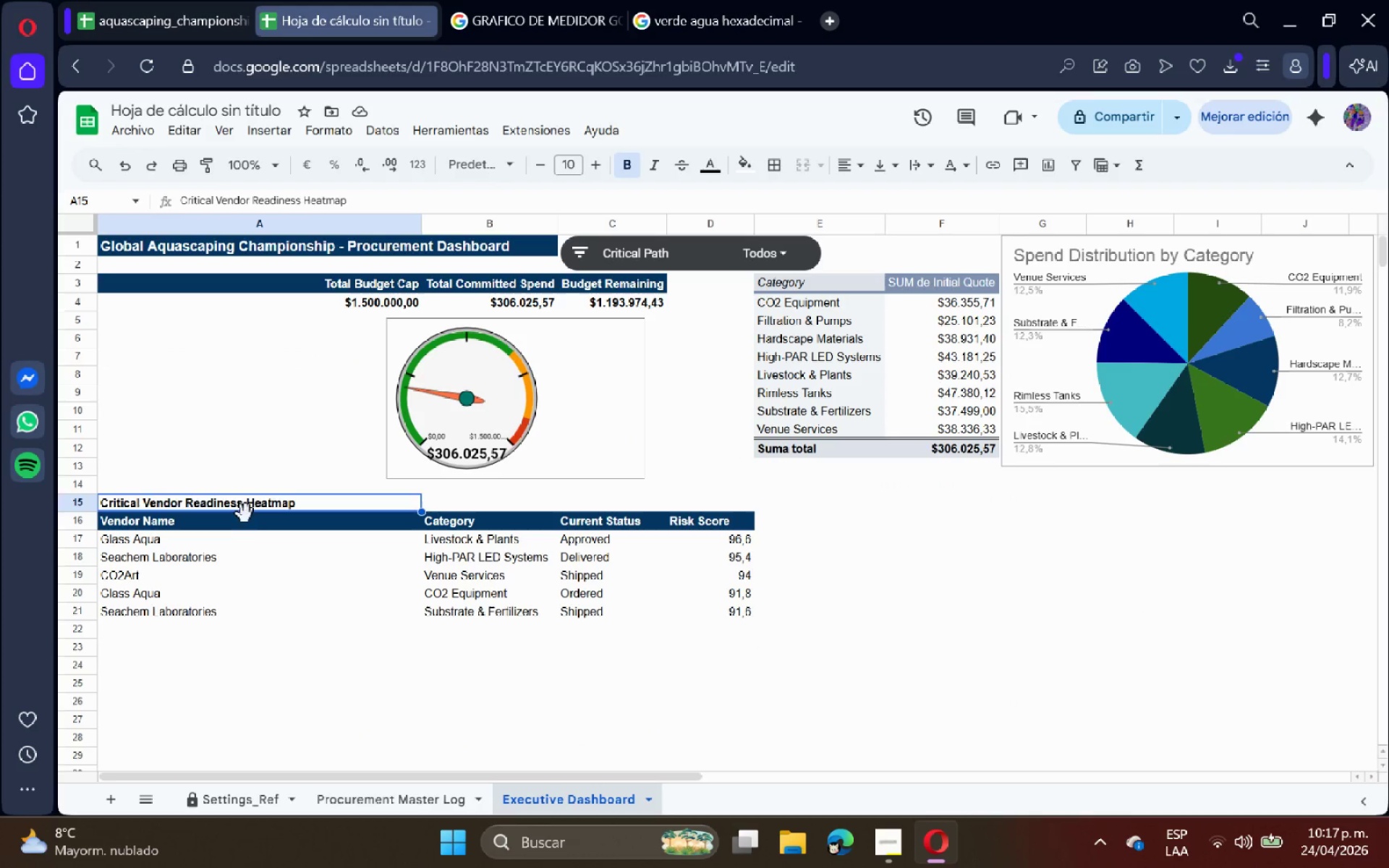 
left_click([244, 519])
 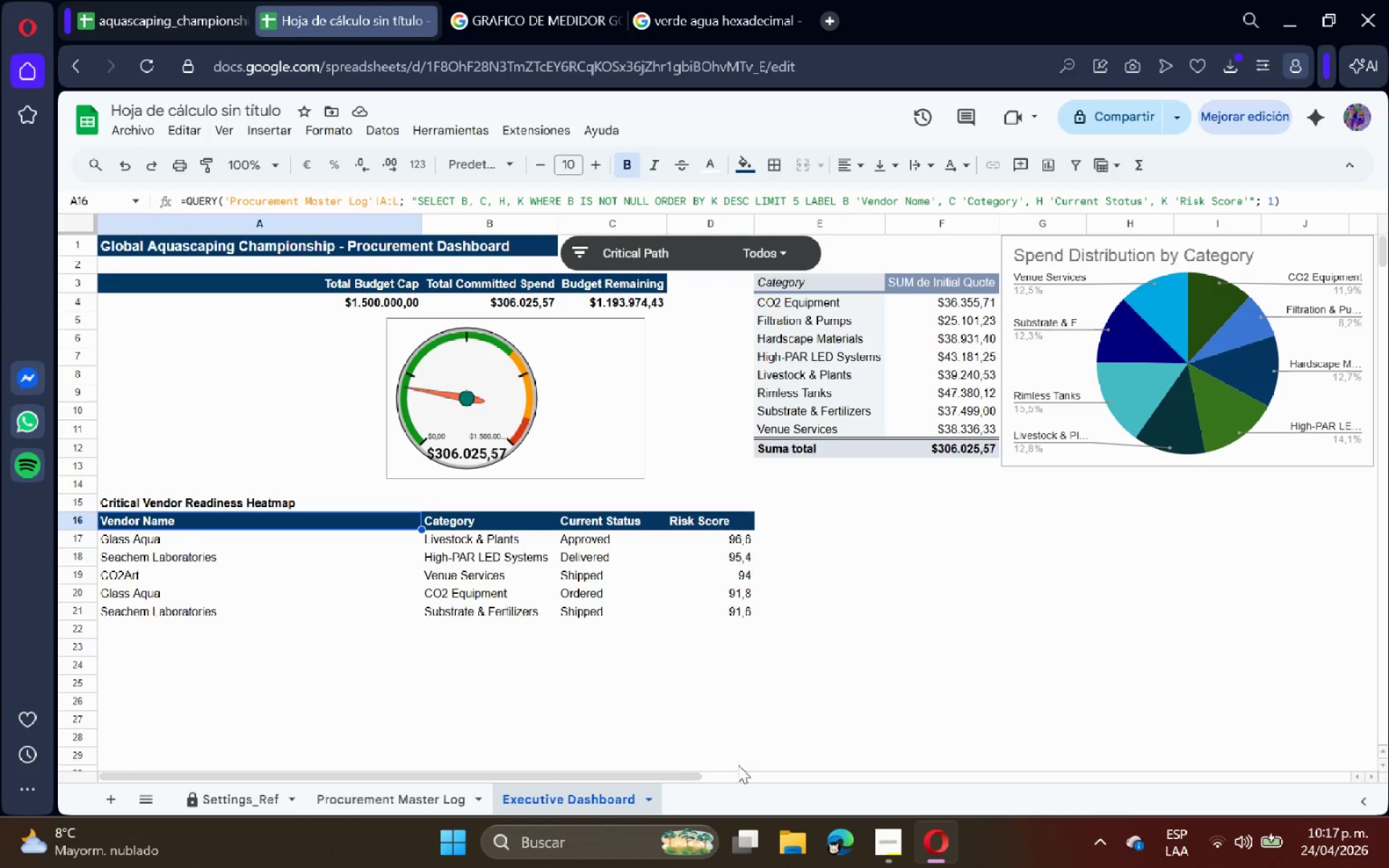 
wait(10.11)
 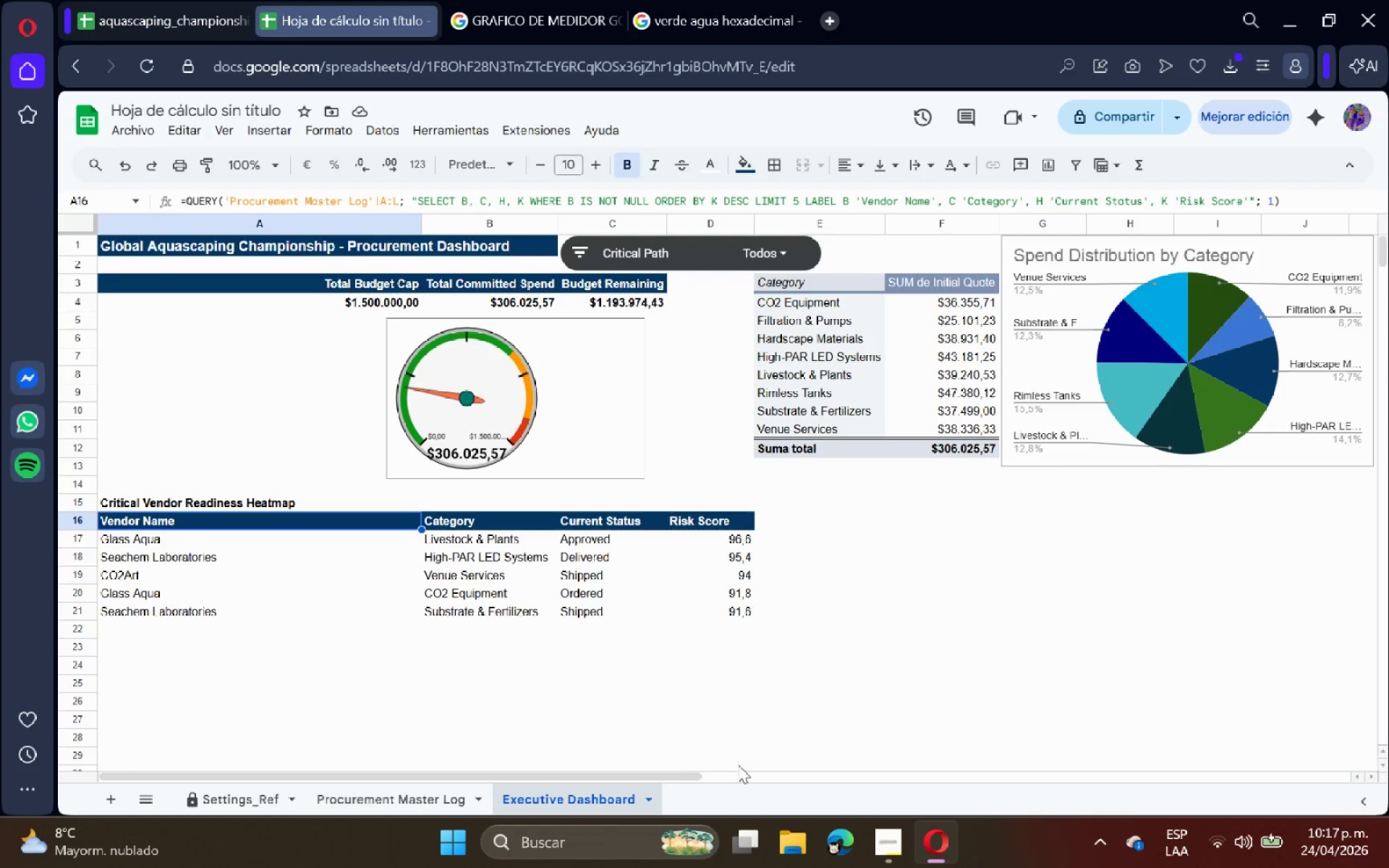 
left_click_drag(start_coordinate=[258, 510], to_coordinate=[271, 512])
 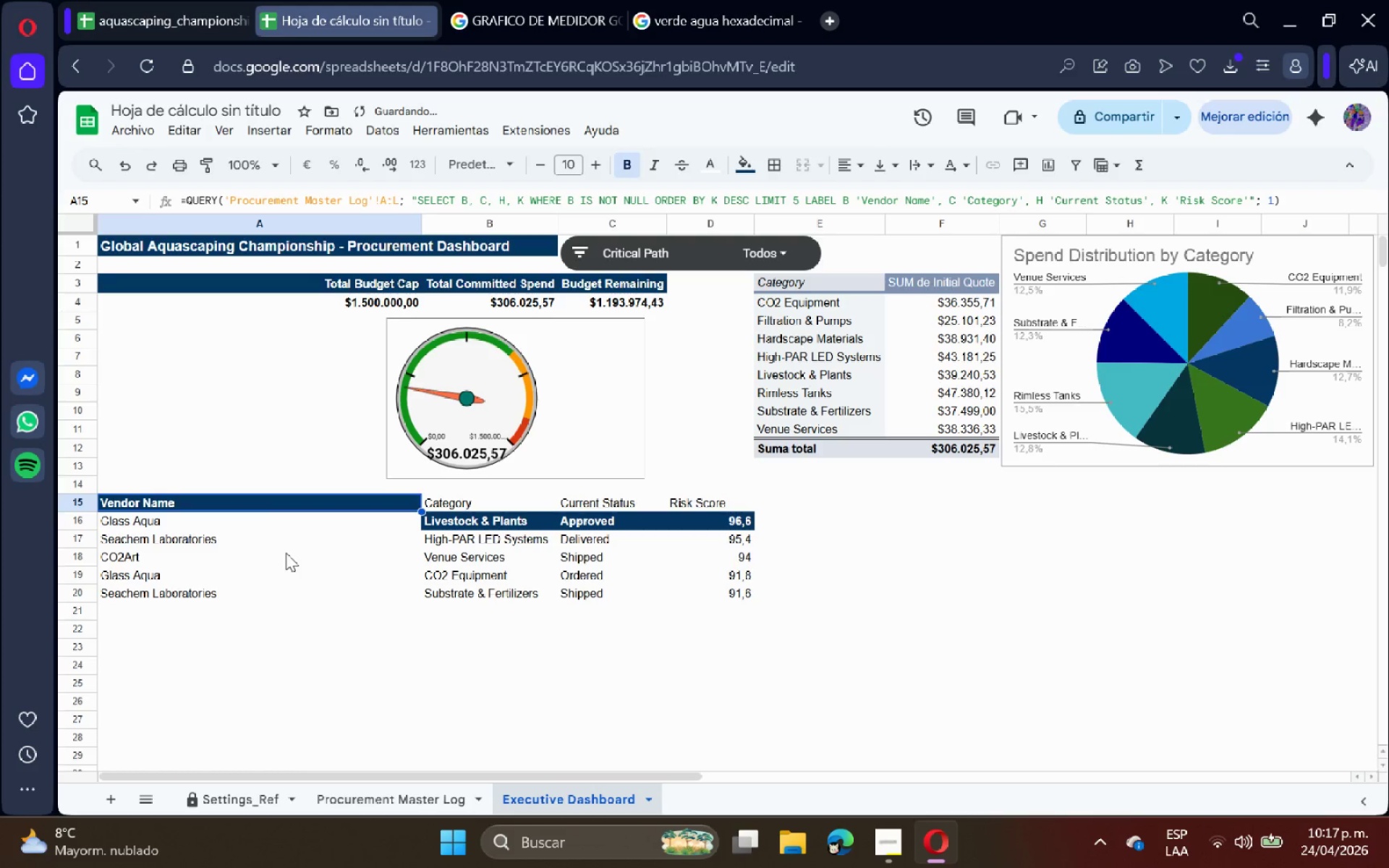 
key(Control+Z)
 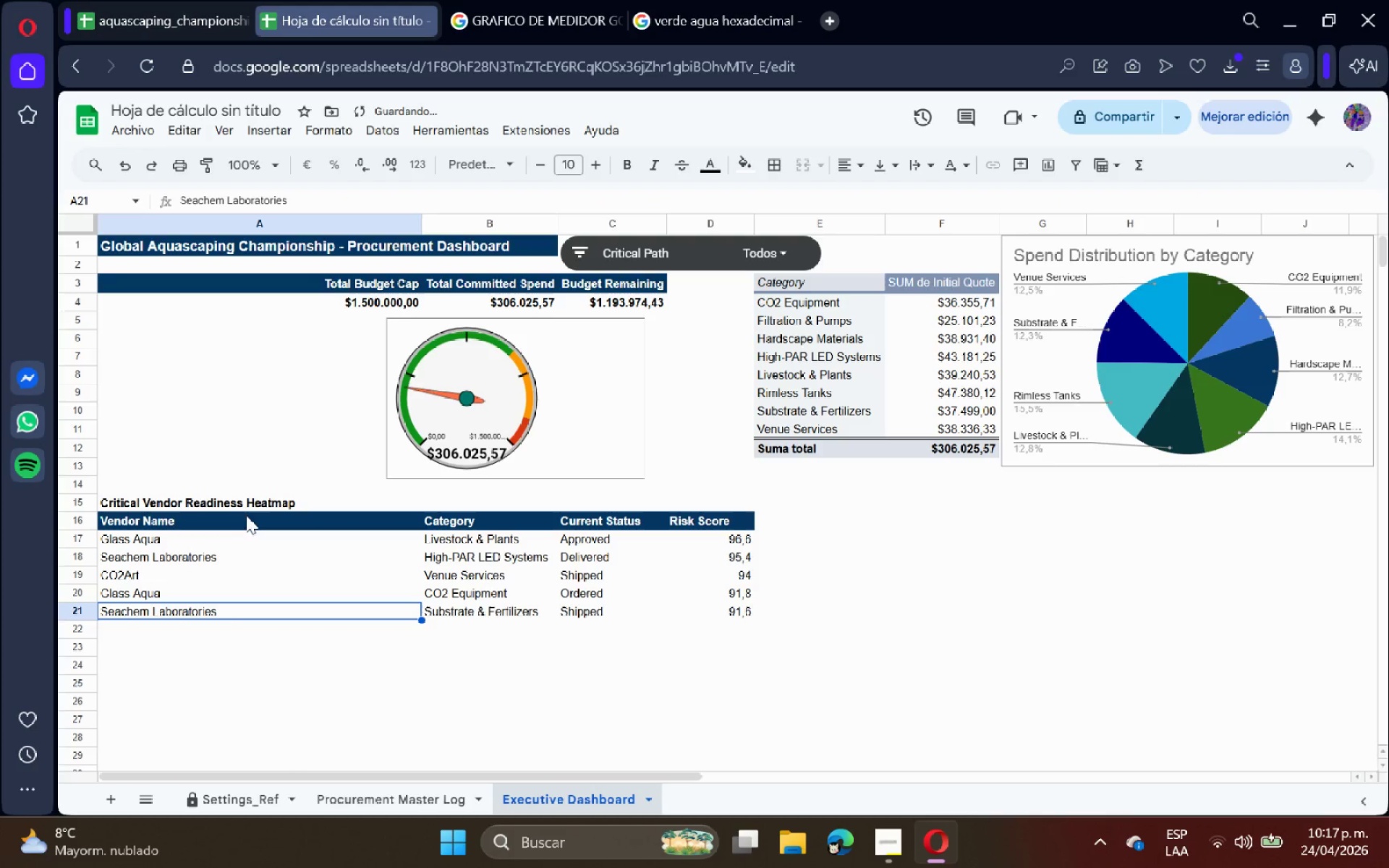 
left_click_drag(start_coordinate=[241, 501], to_coordinate=[689, 612])
 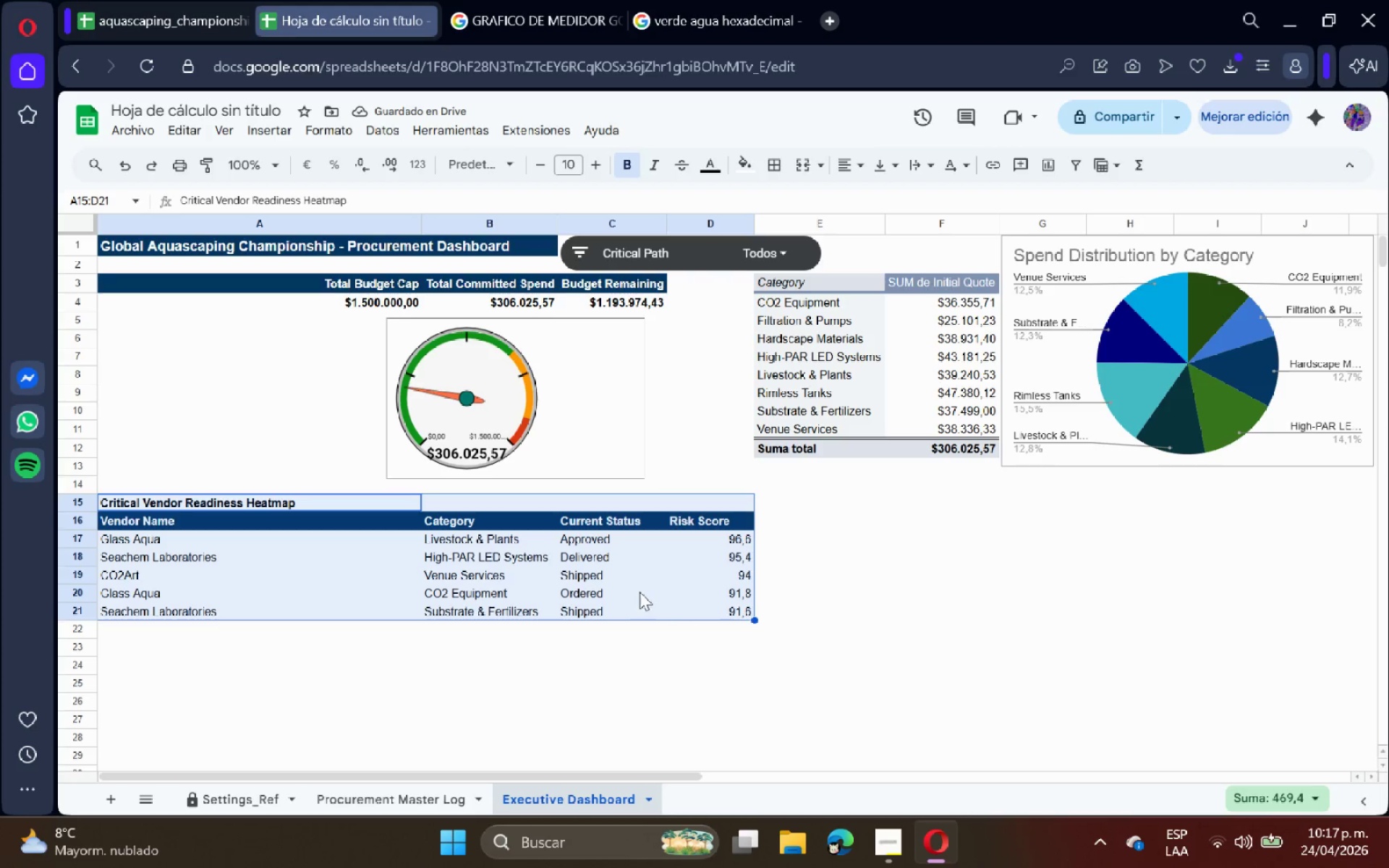 
right_click([639, 592])
 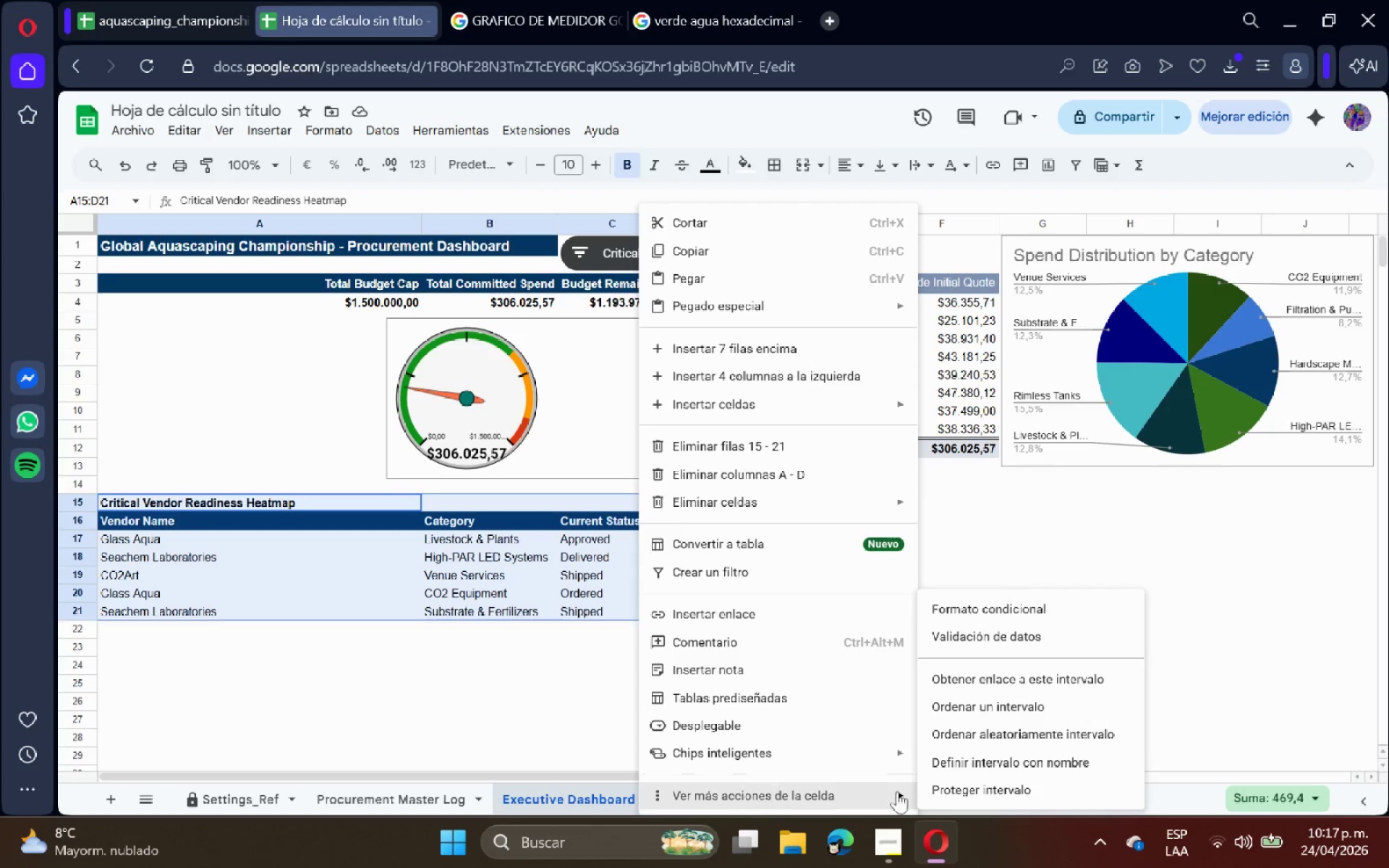 
left_click([953, 786])
 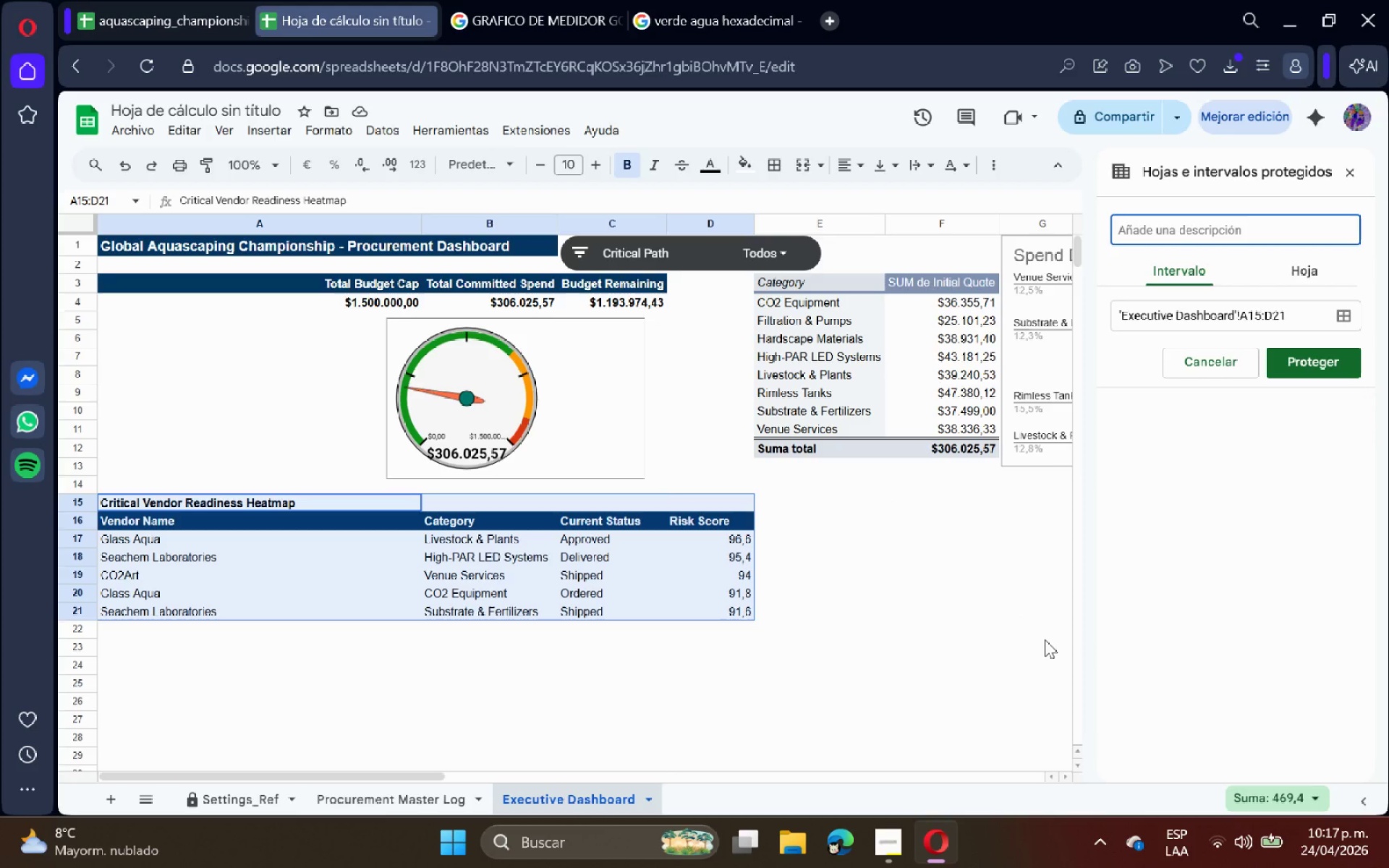 
type(Params)
 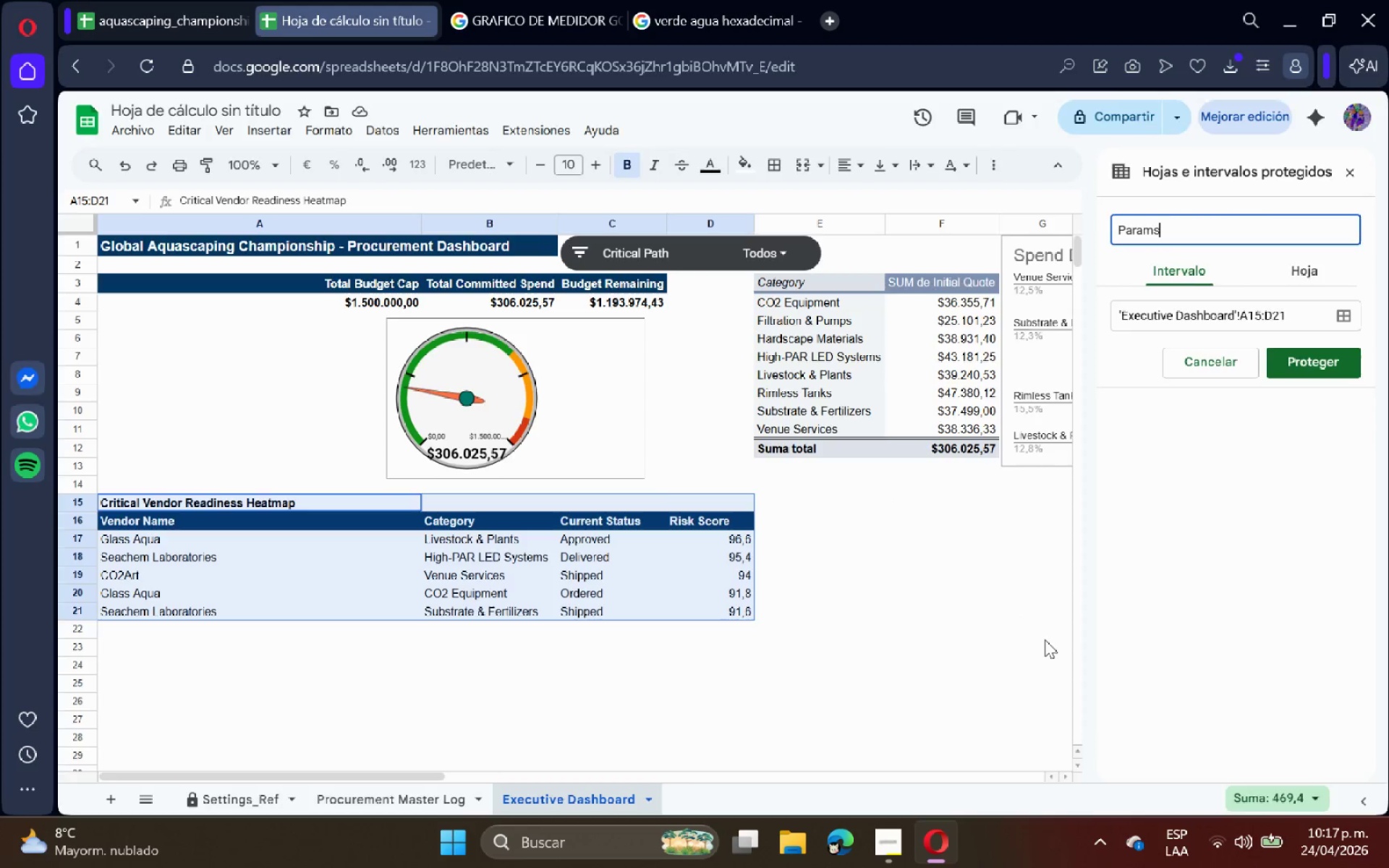 
key(Enter)
 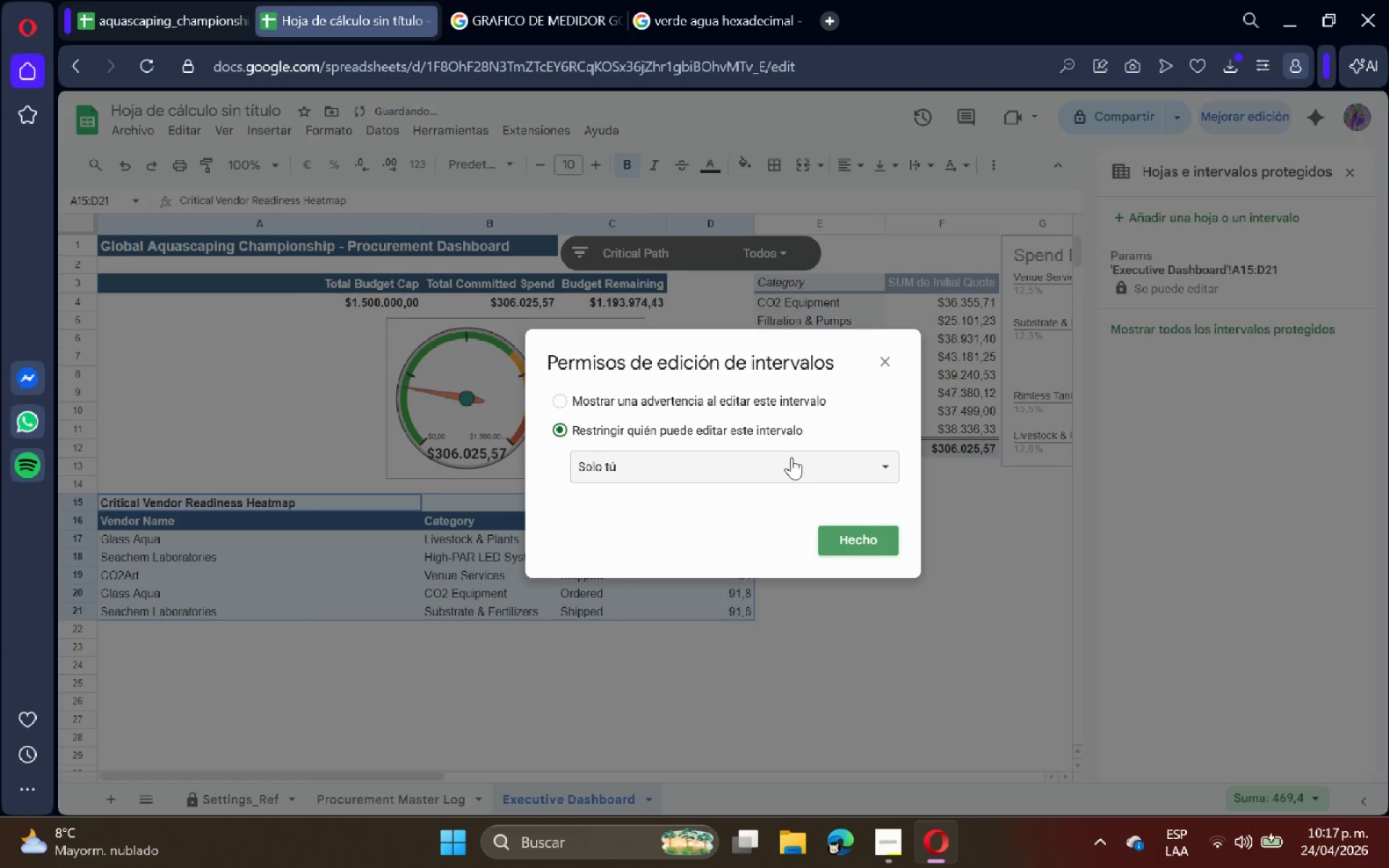 
left_click([782, 401])
 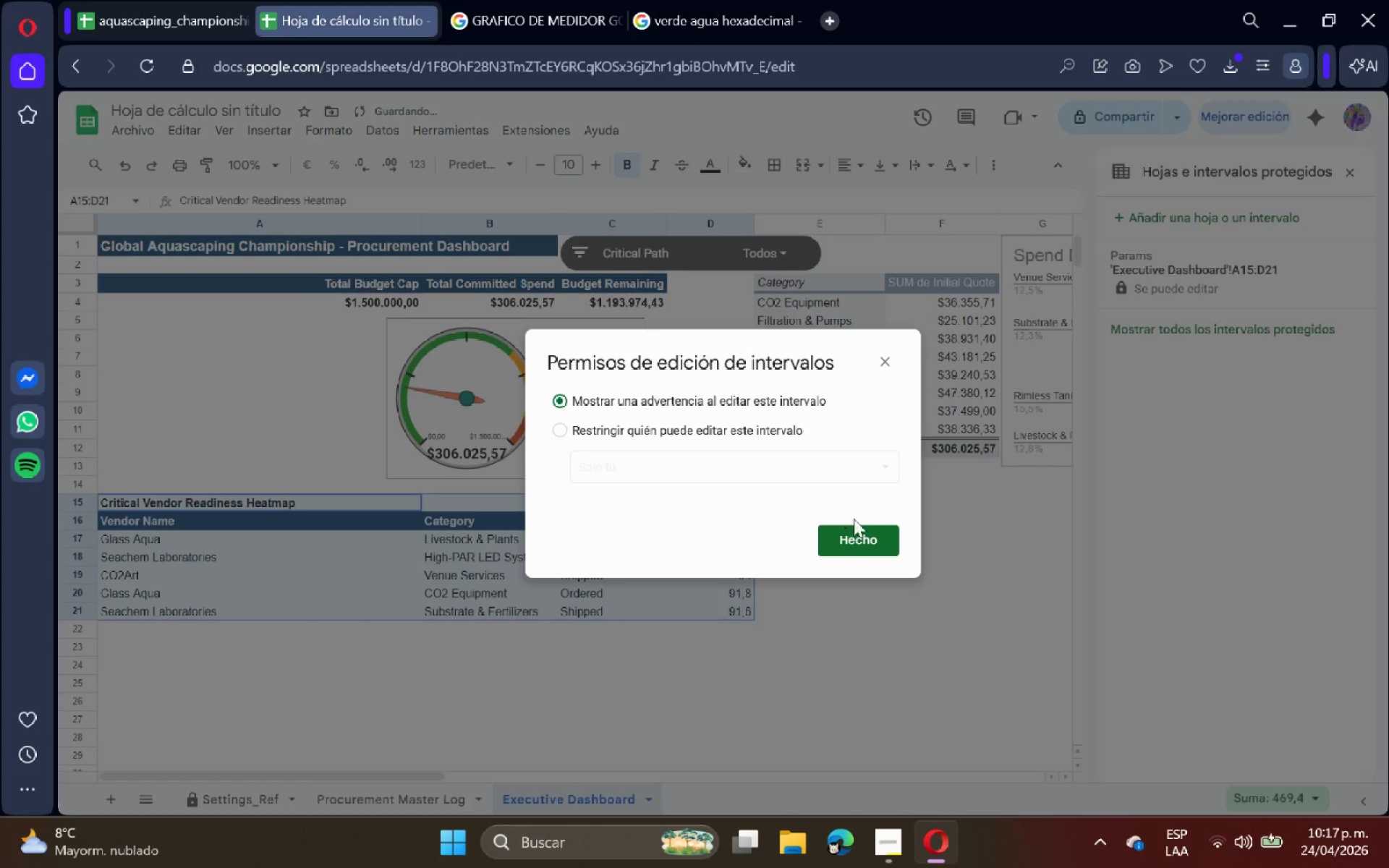 
left_click([859, 527])
 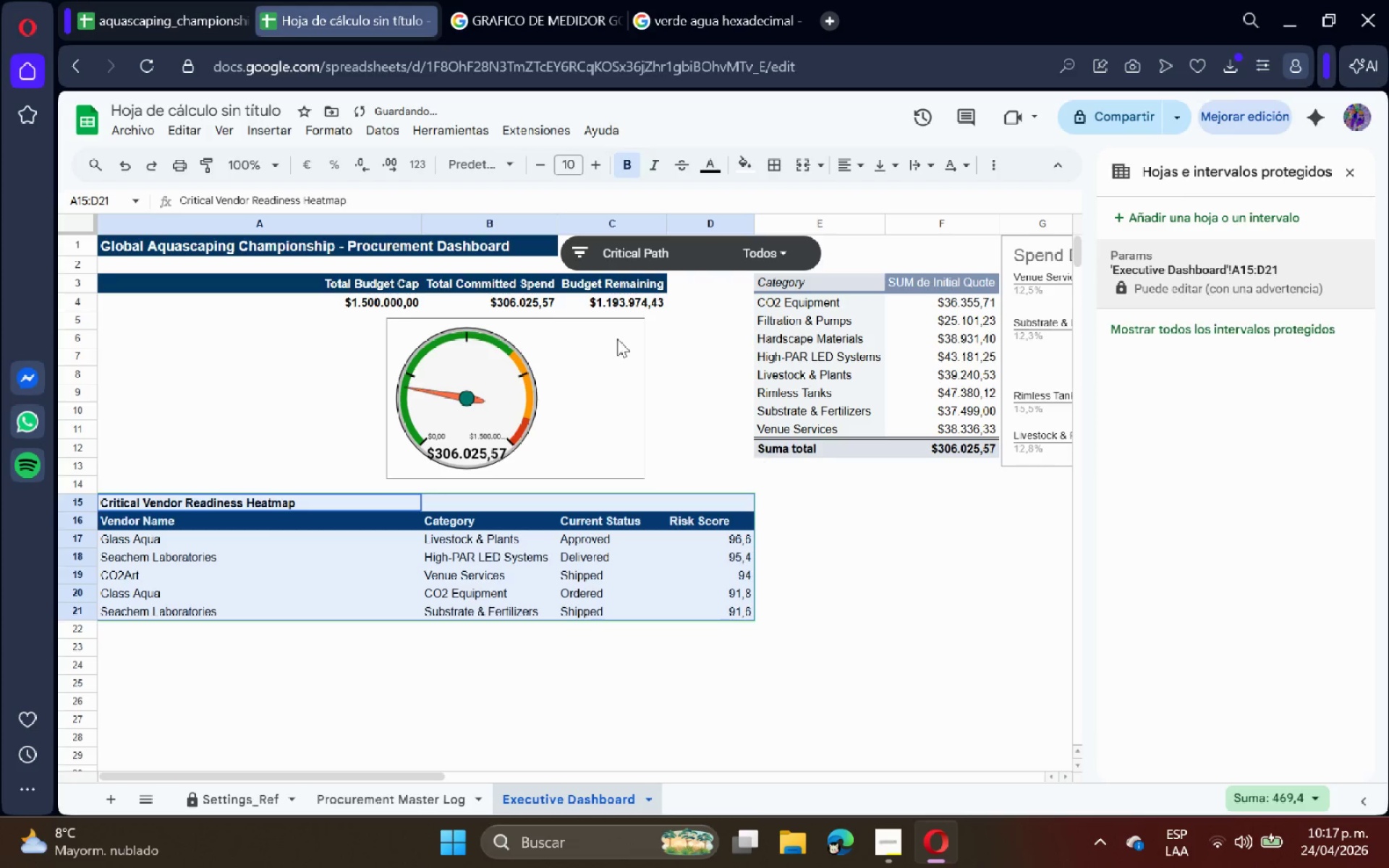 
left_click([471, 309])
 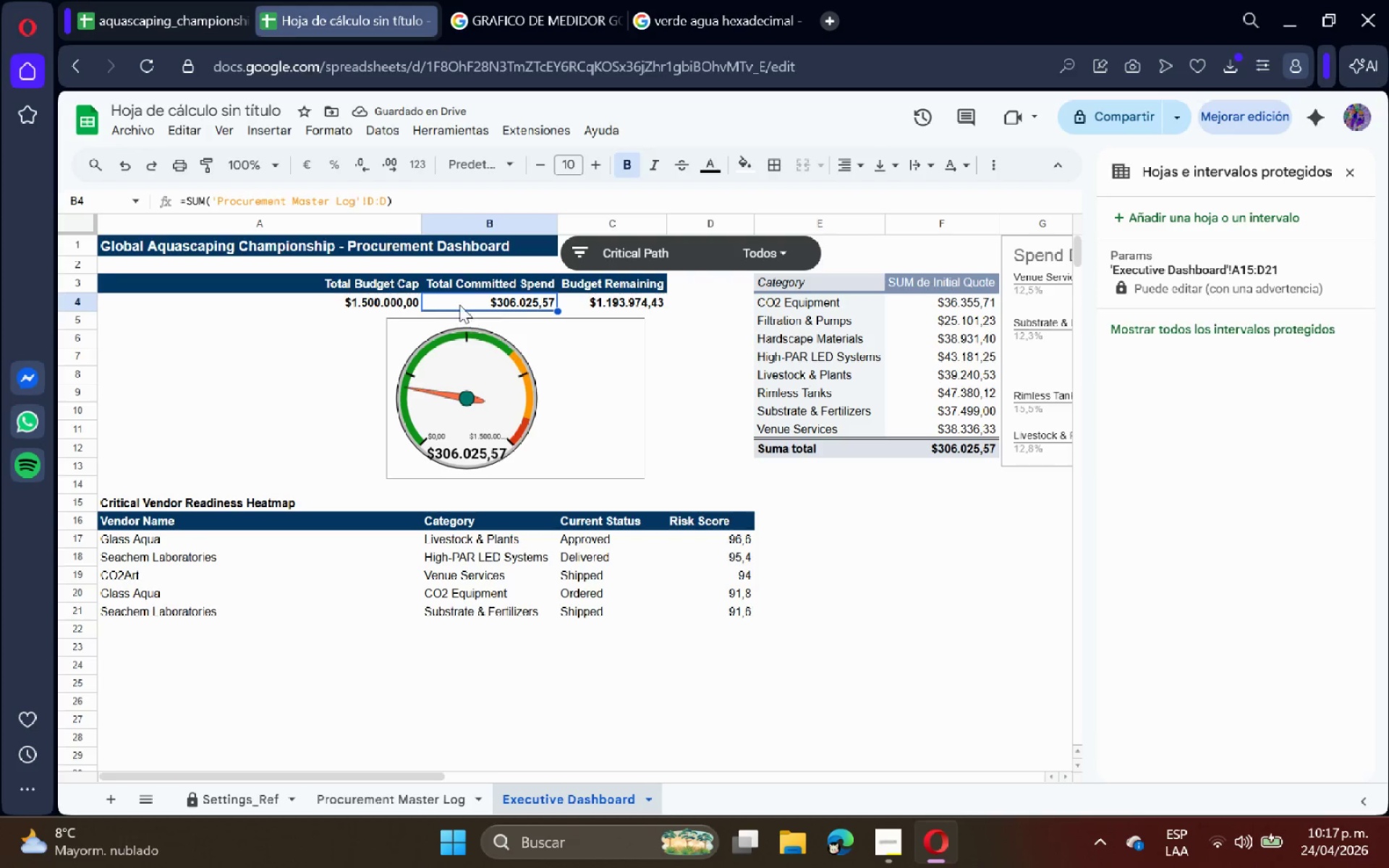 
left_click([404, 298])
 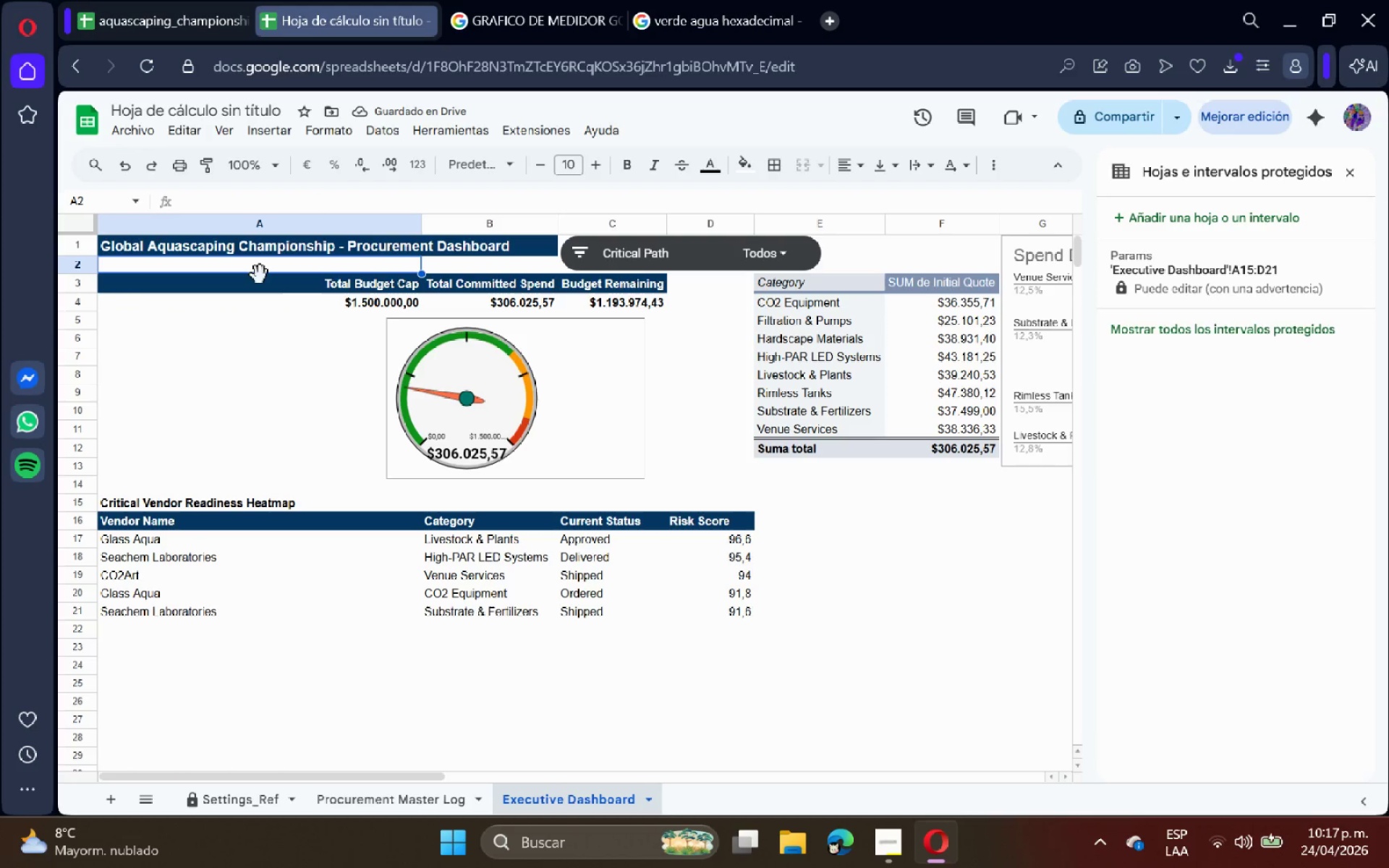 
left_click_drag(start_coordinate=[273, 281], to_coordinate=[562, 308])
 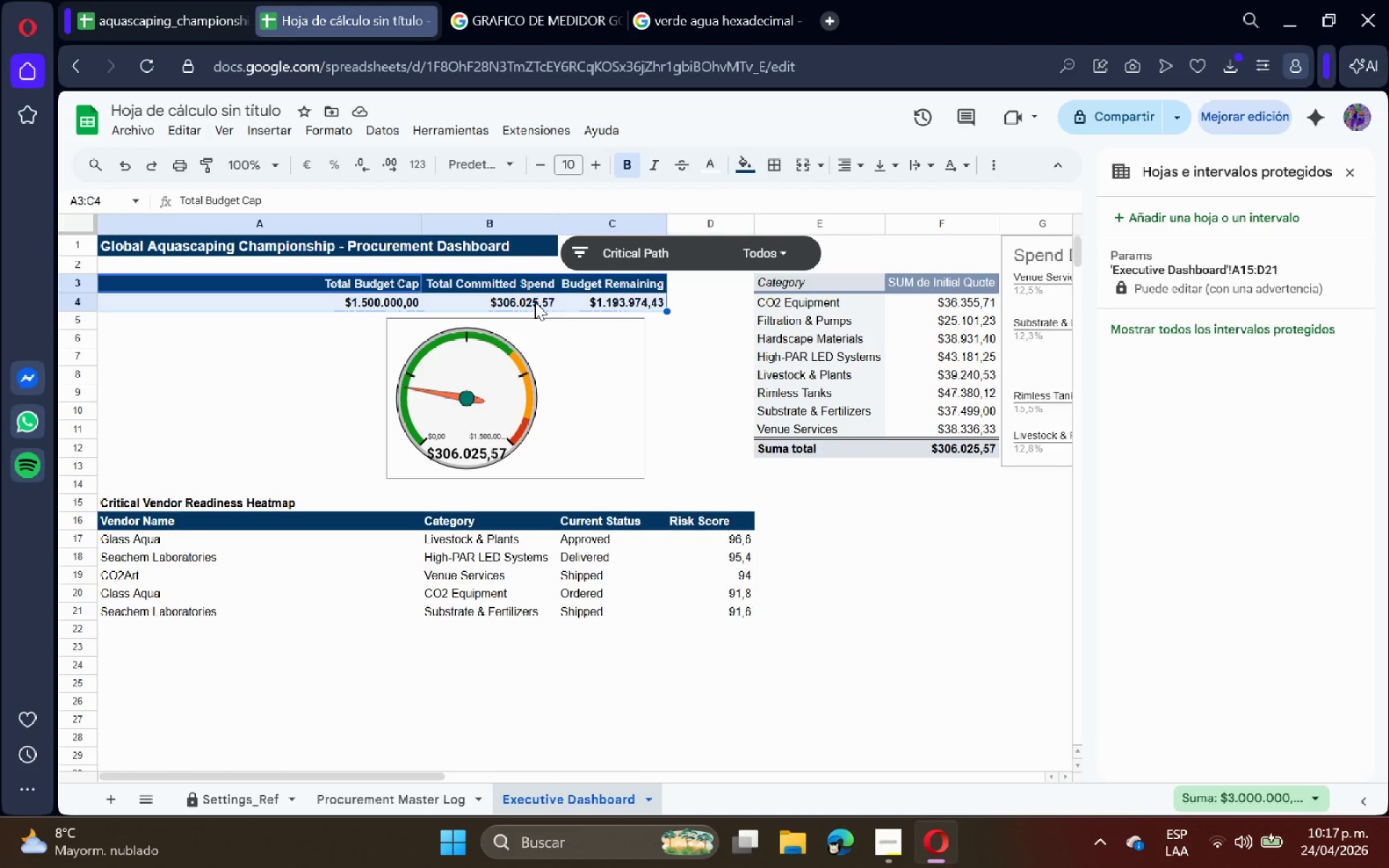 
right_click([535, 302])
 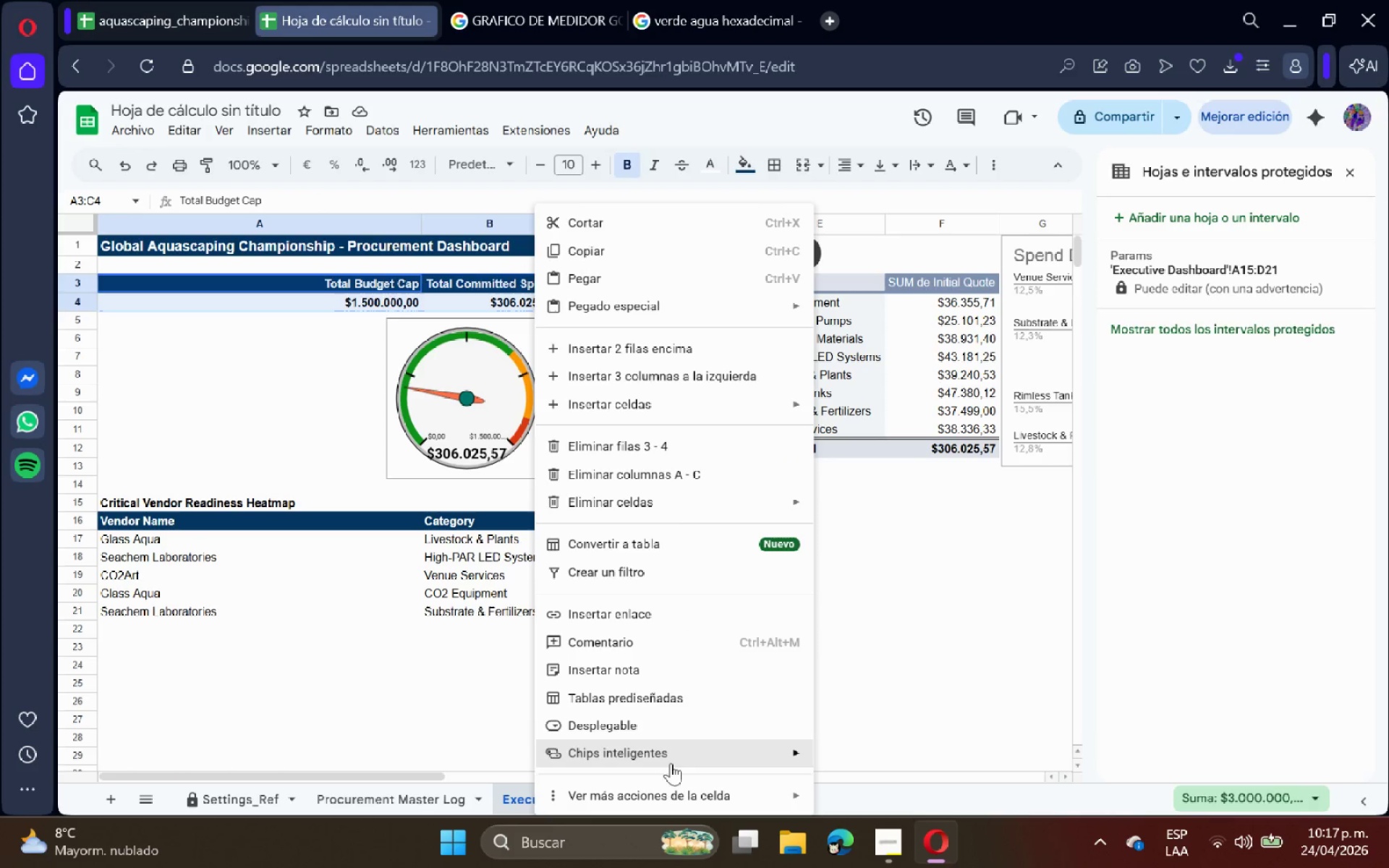 
left_click([670, 797])
 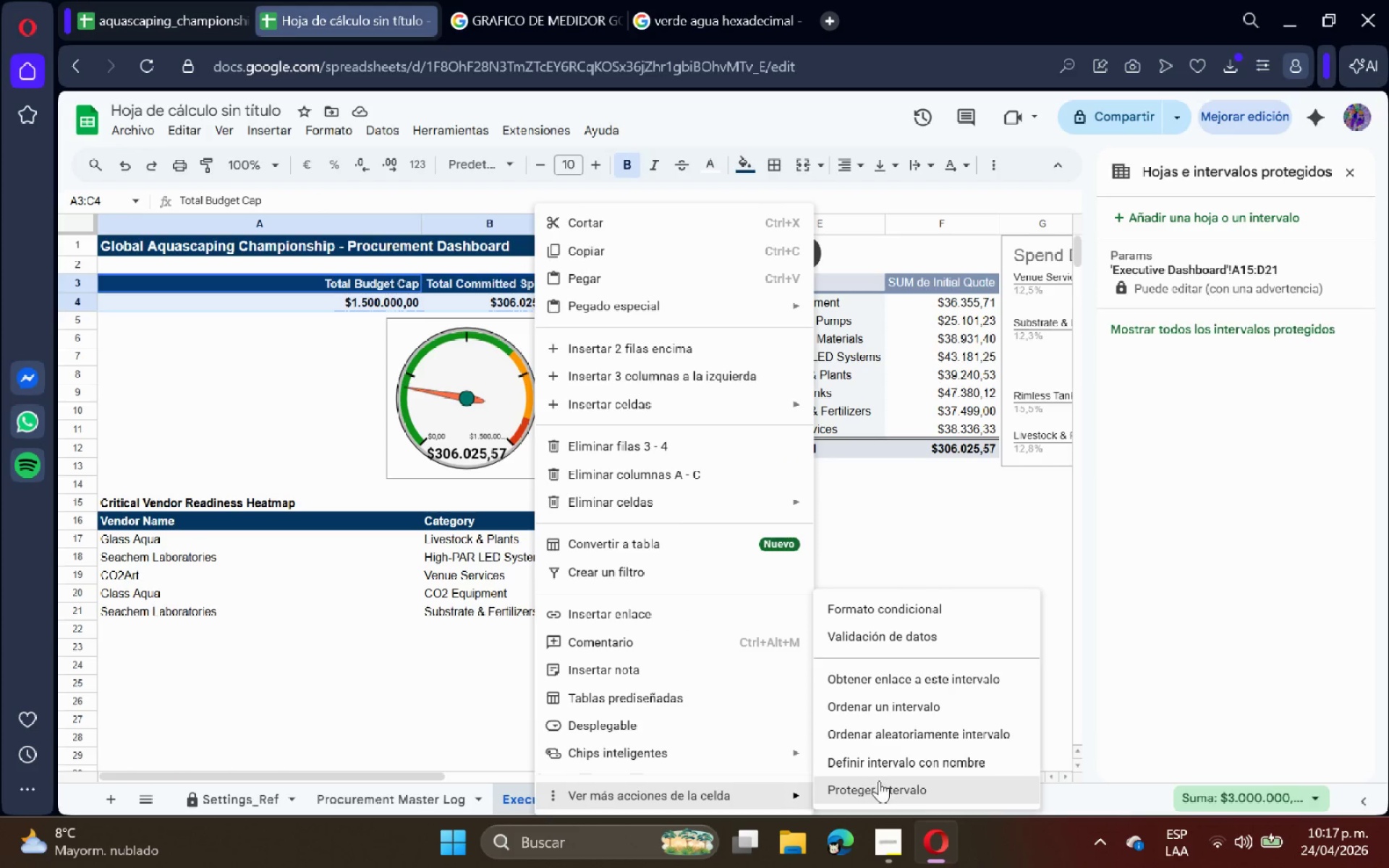 
left_click([884, 783])
 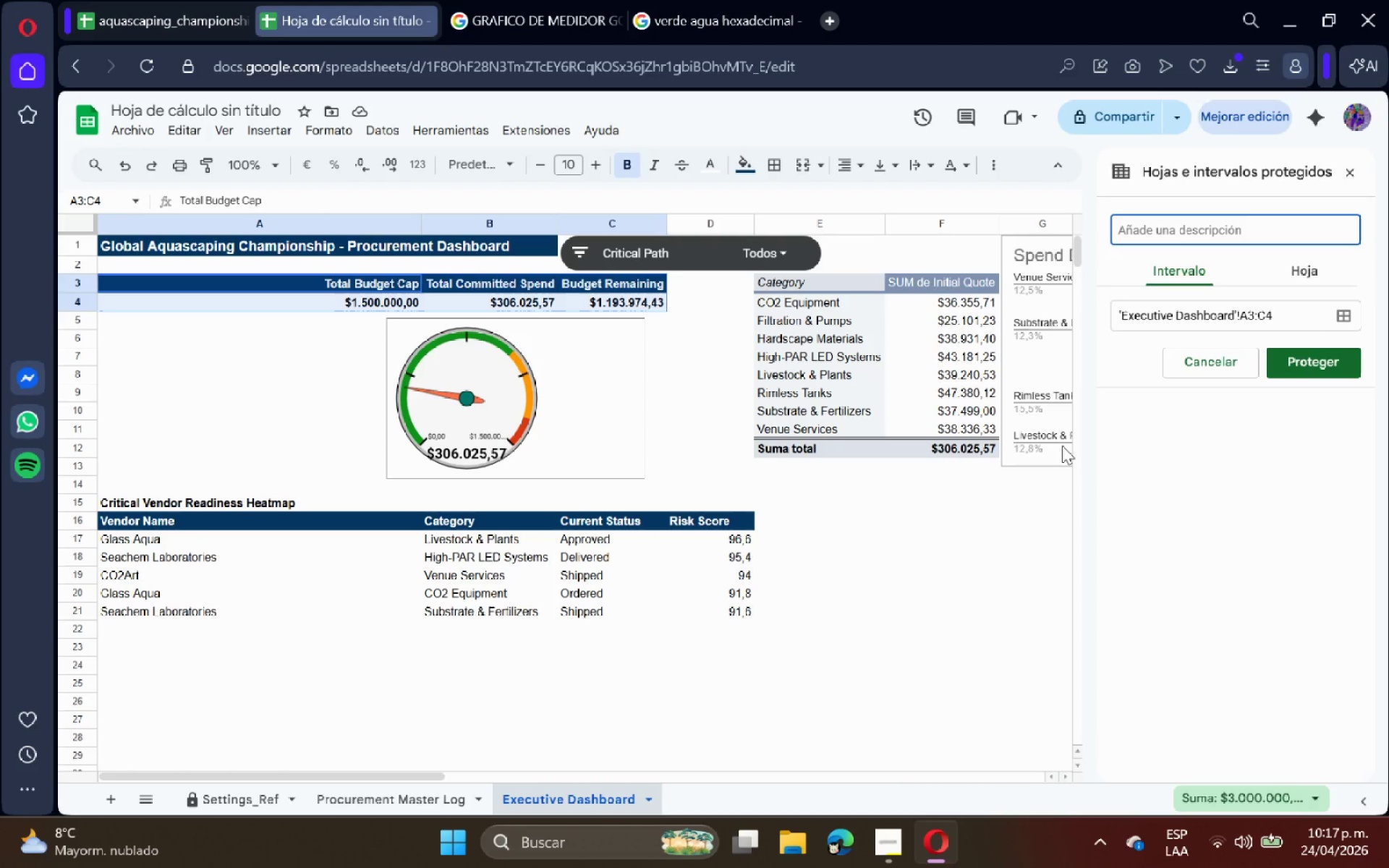 
type(Params)
 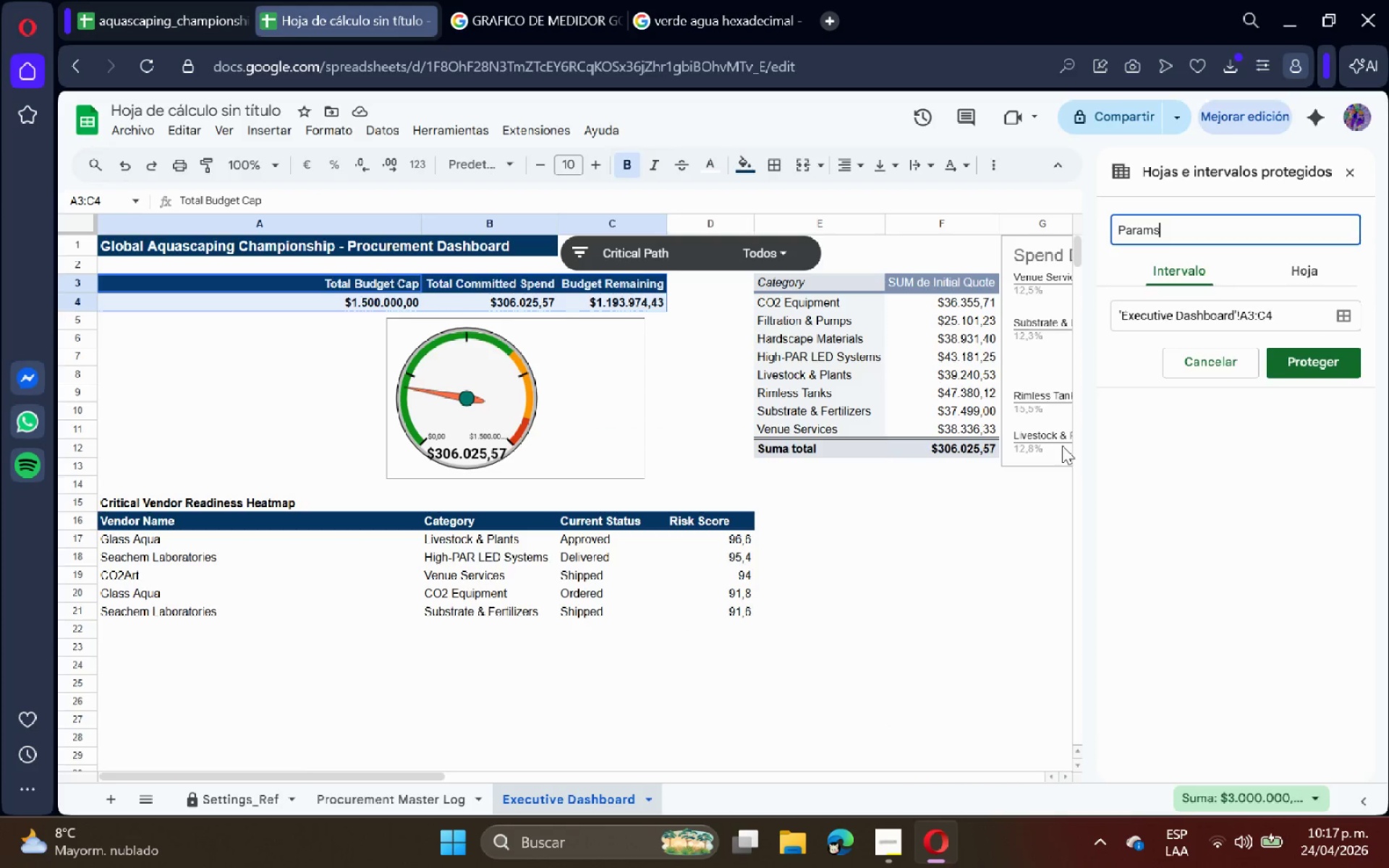 
key(Enter)
 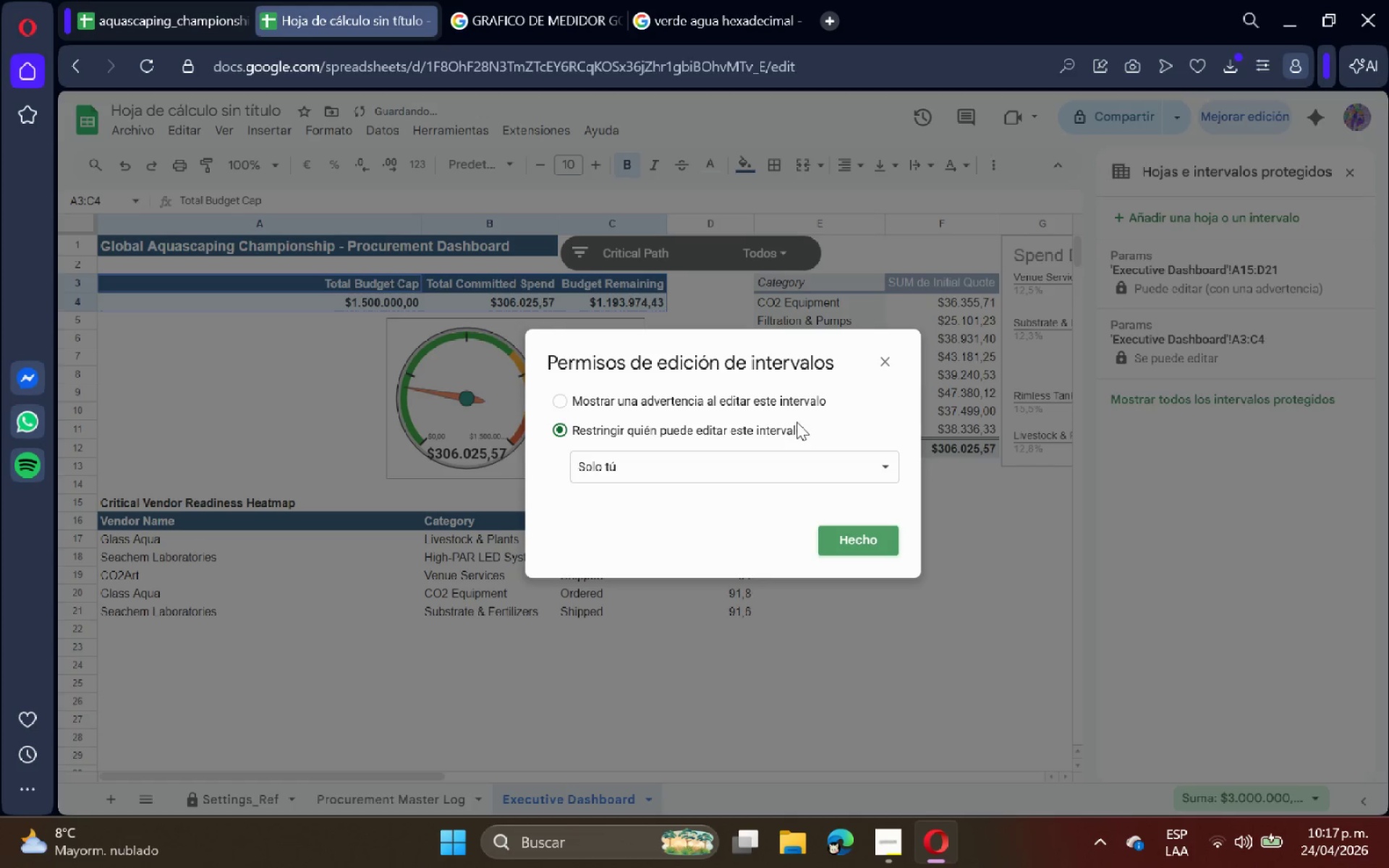 
left_click([751, 396])
 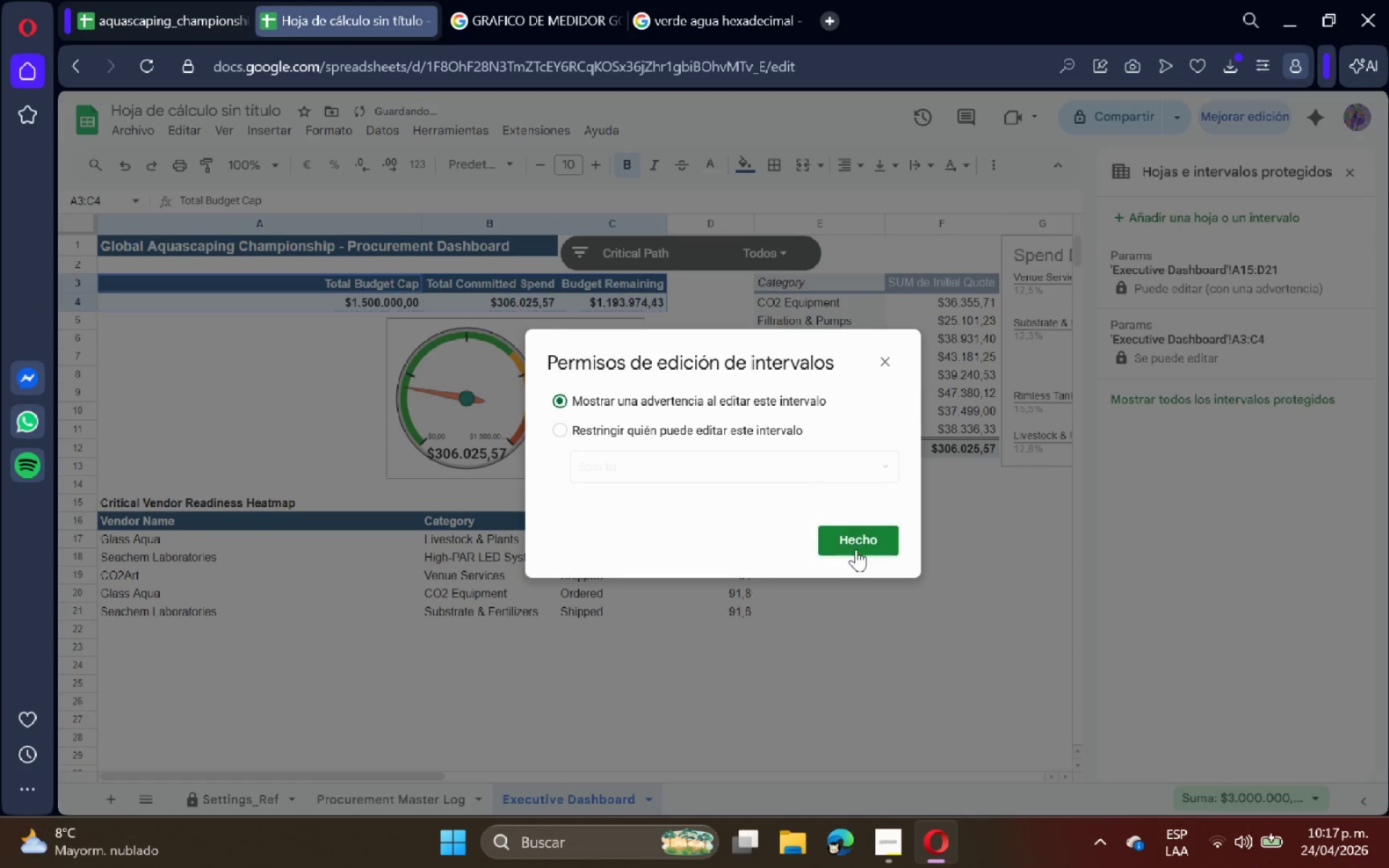 
left_click([858, 549])
 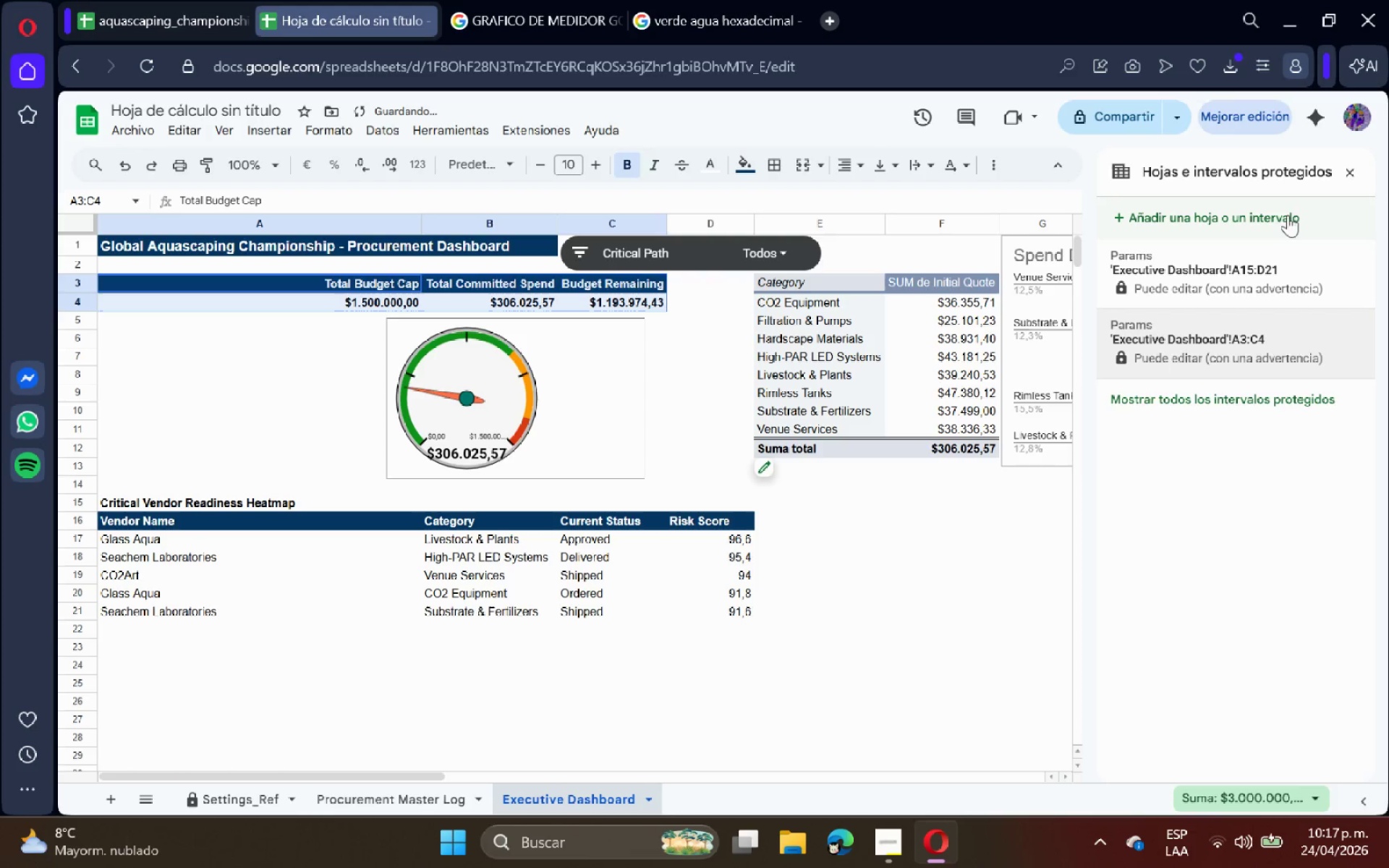 
left_click([1356, 170])
 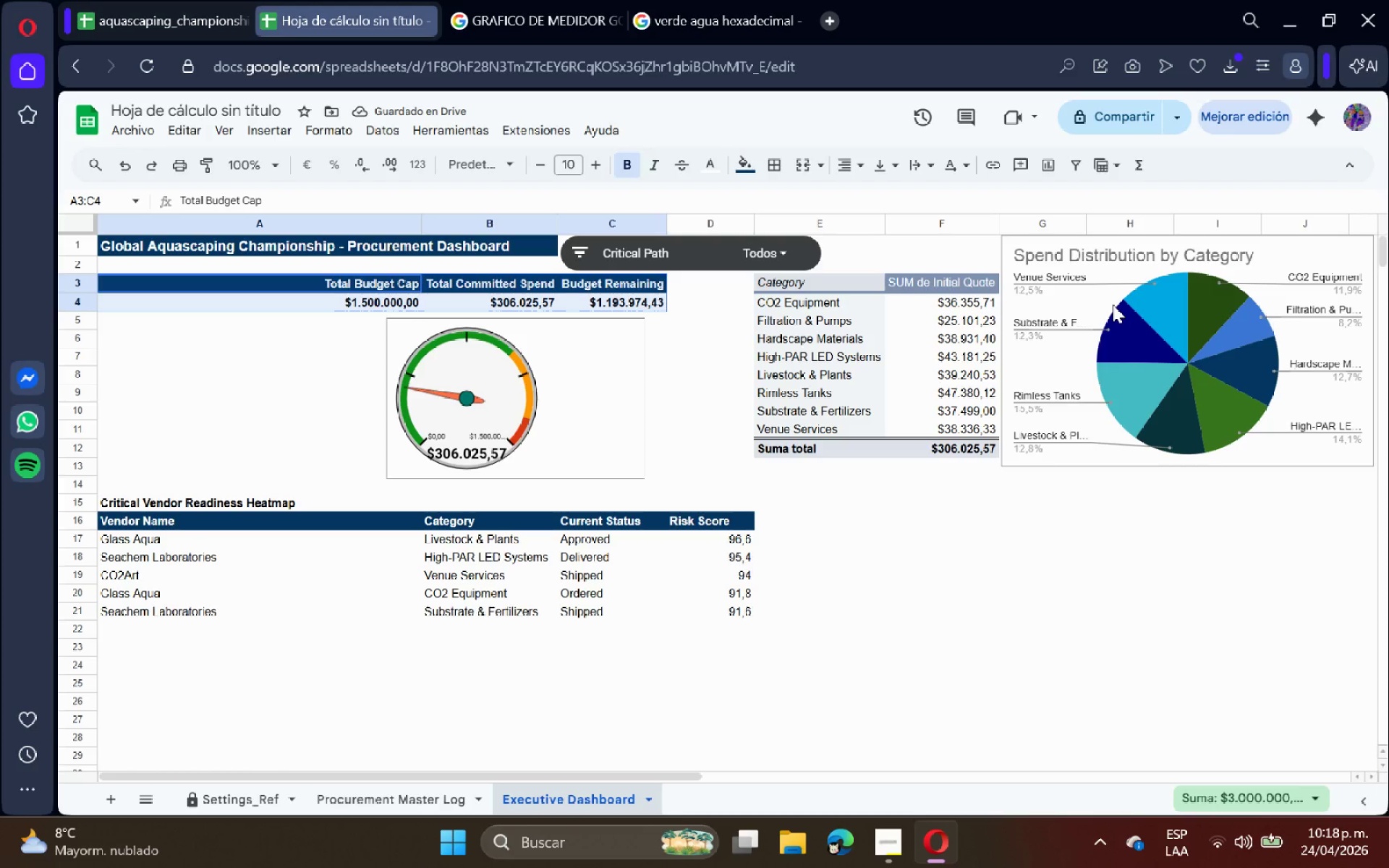 
wait(8.05)
 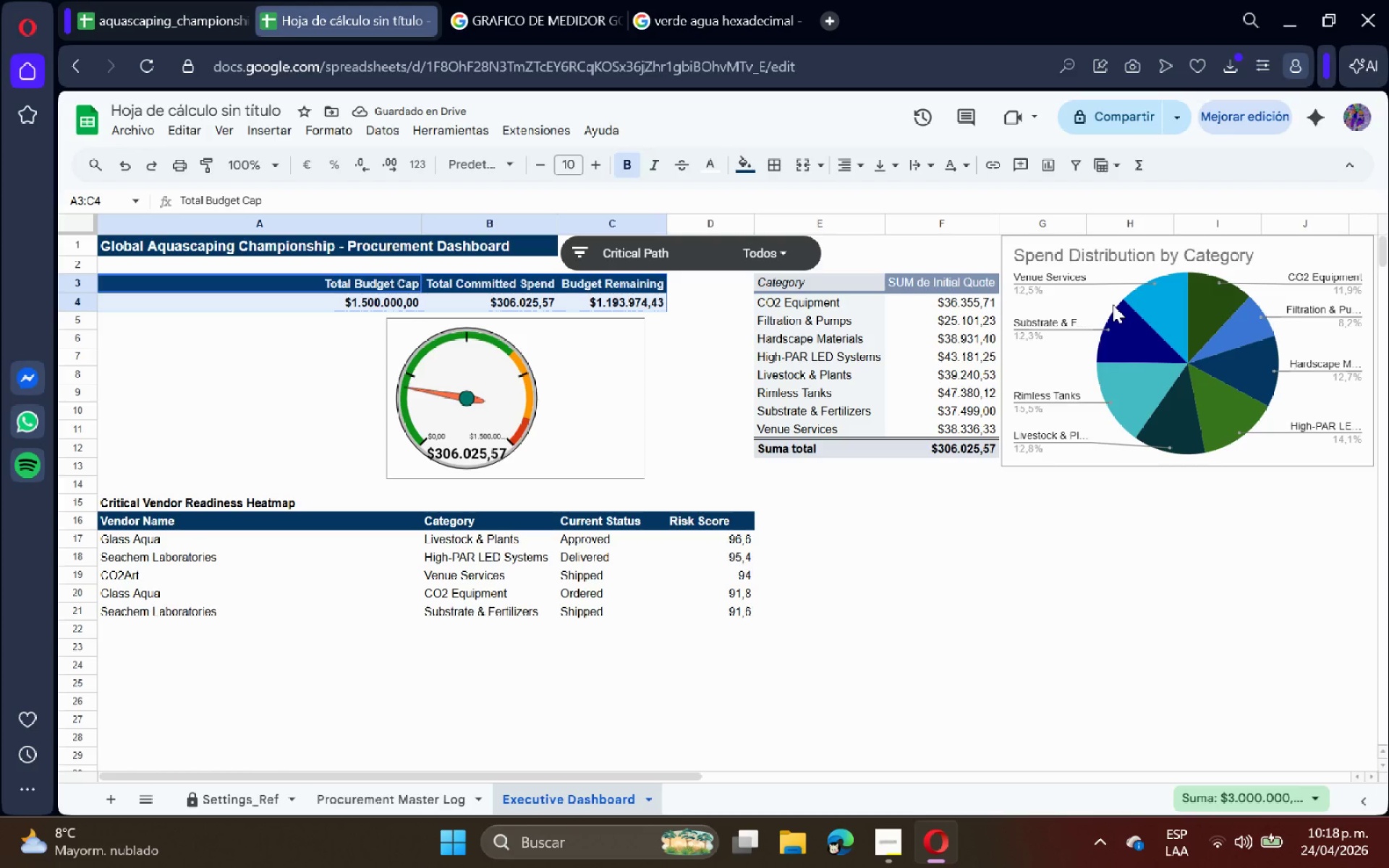 
left_click([129, 137])
 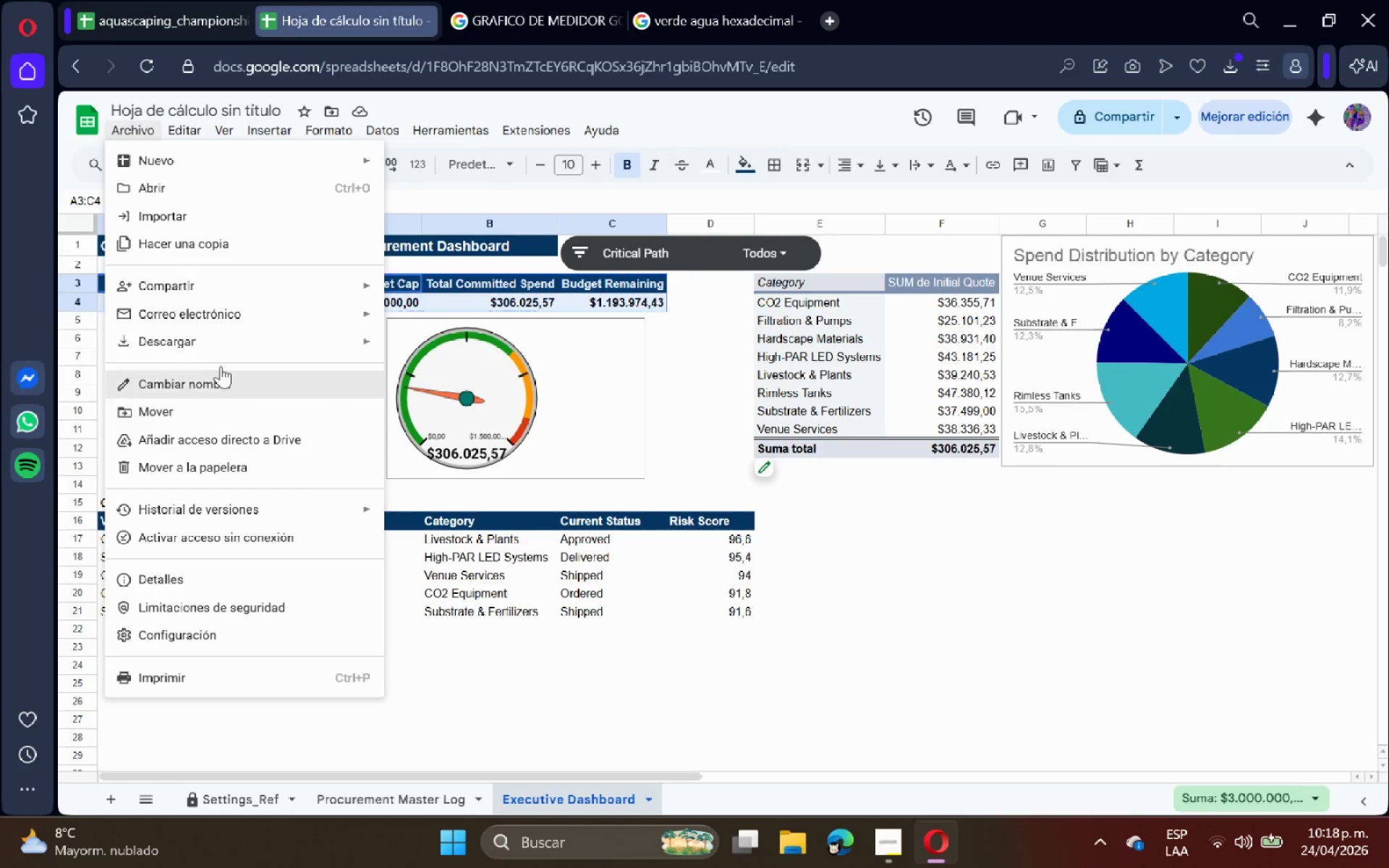 
left_click([229, 333])
 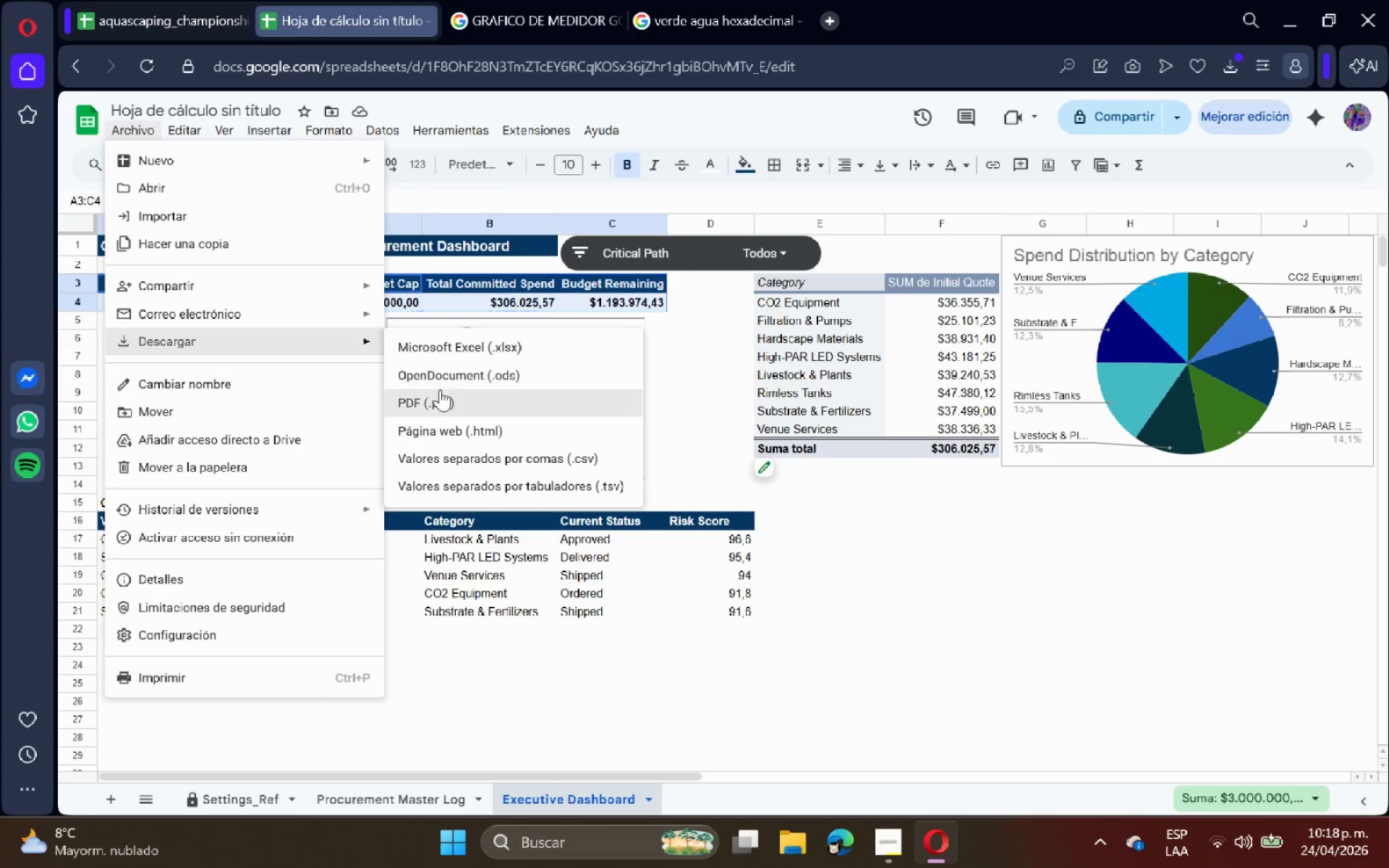 
left_click([440, 393])
 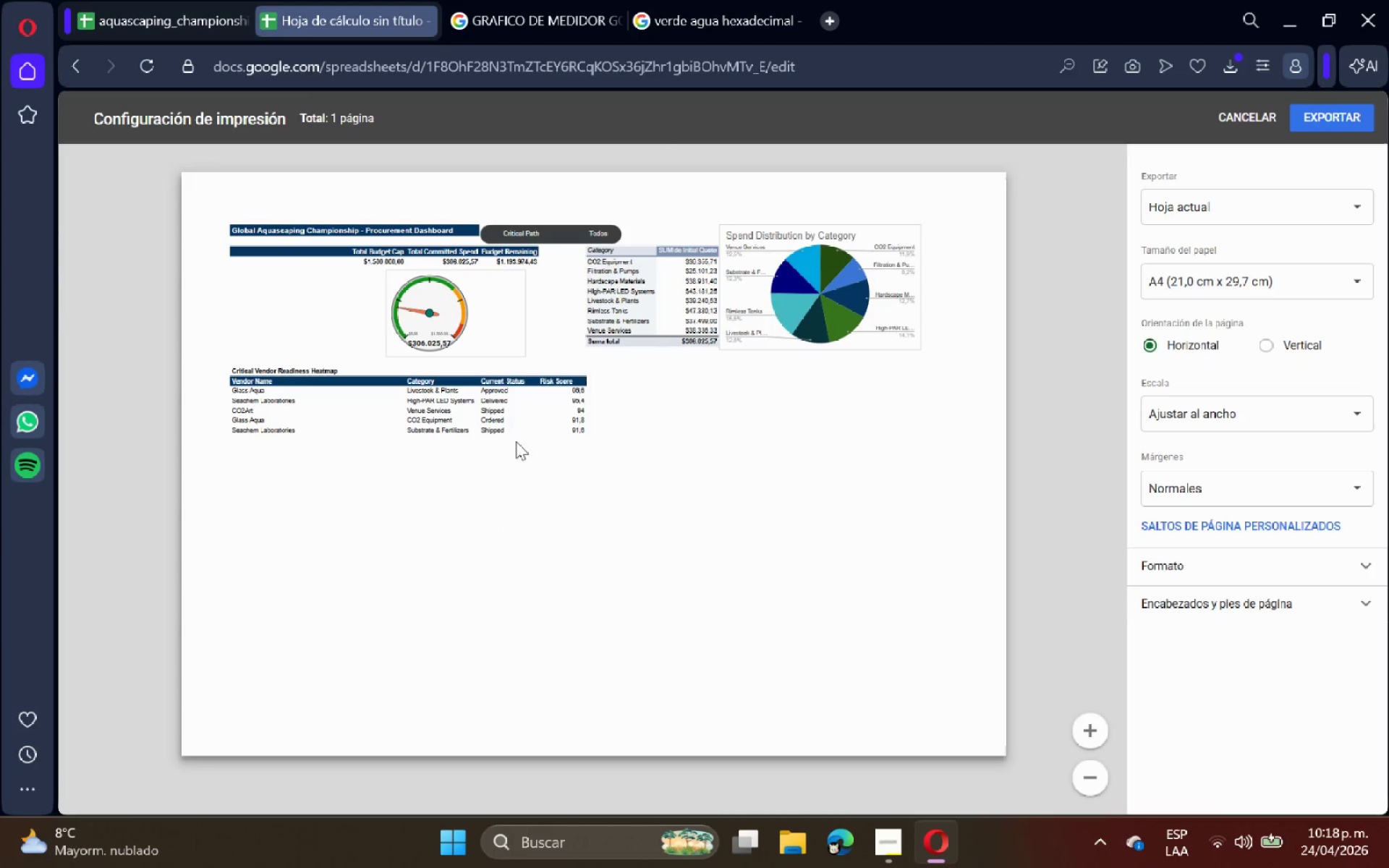 
scroll: coordinate [737, 517], scroll_direction: down, amount: 6.0
 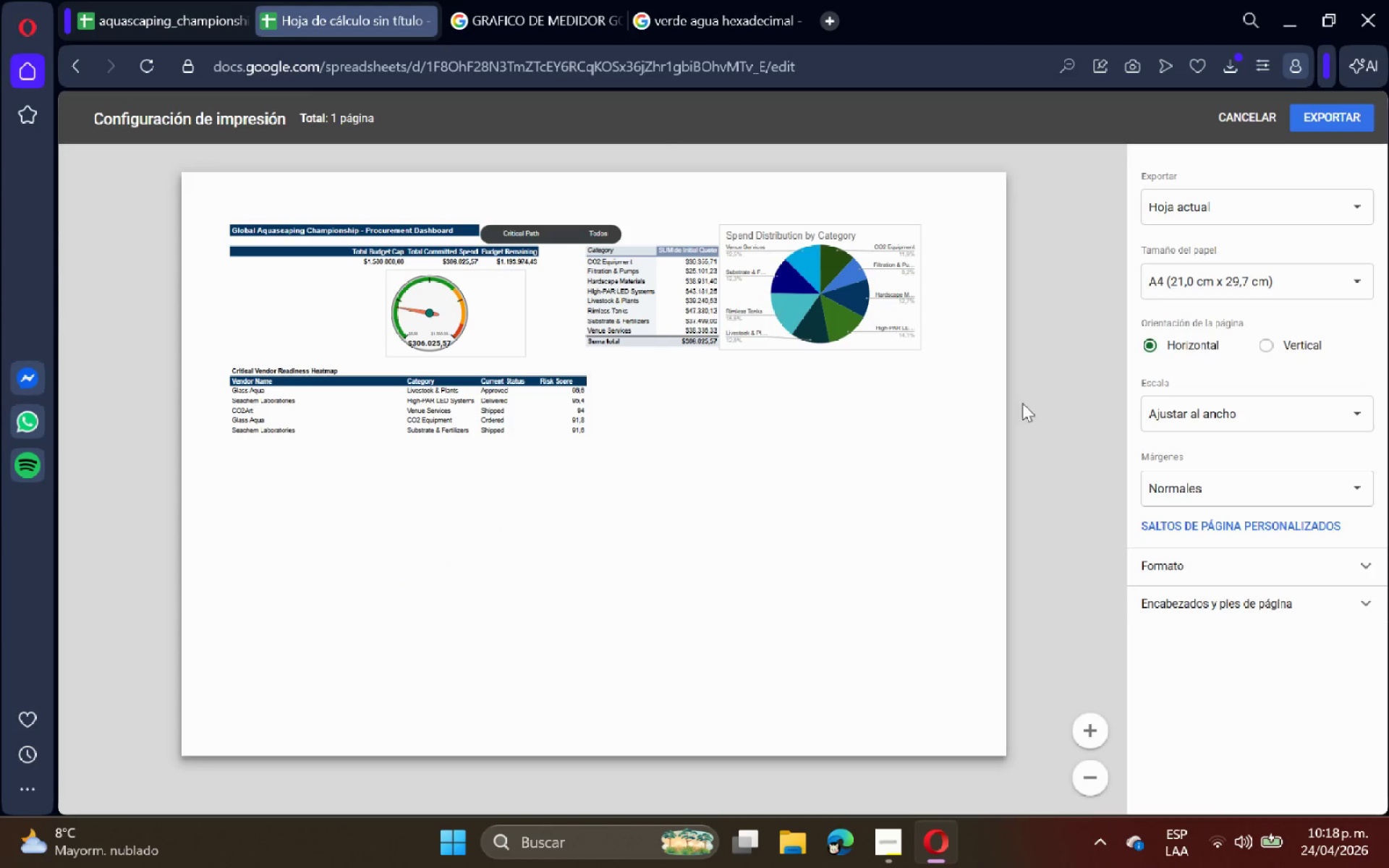 
left_click([1273, 203])
 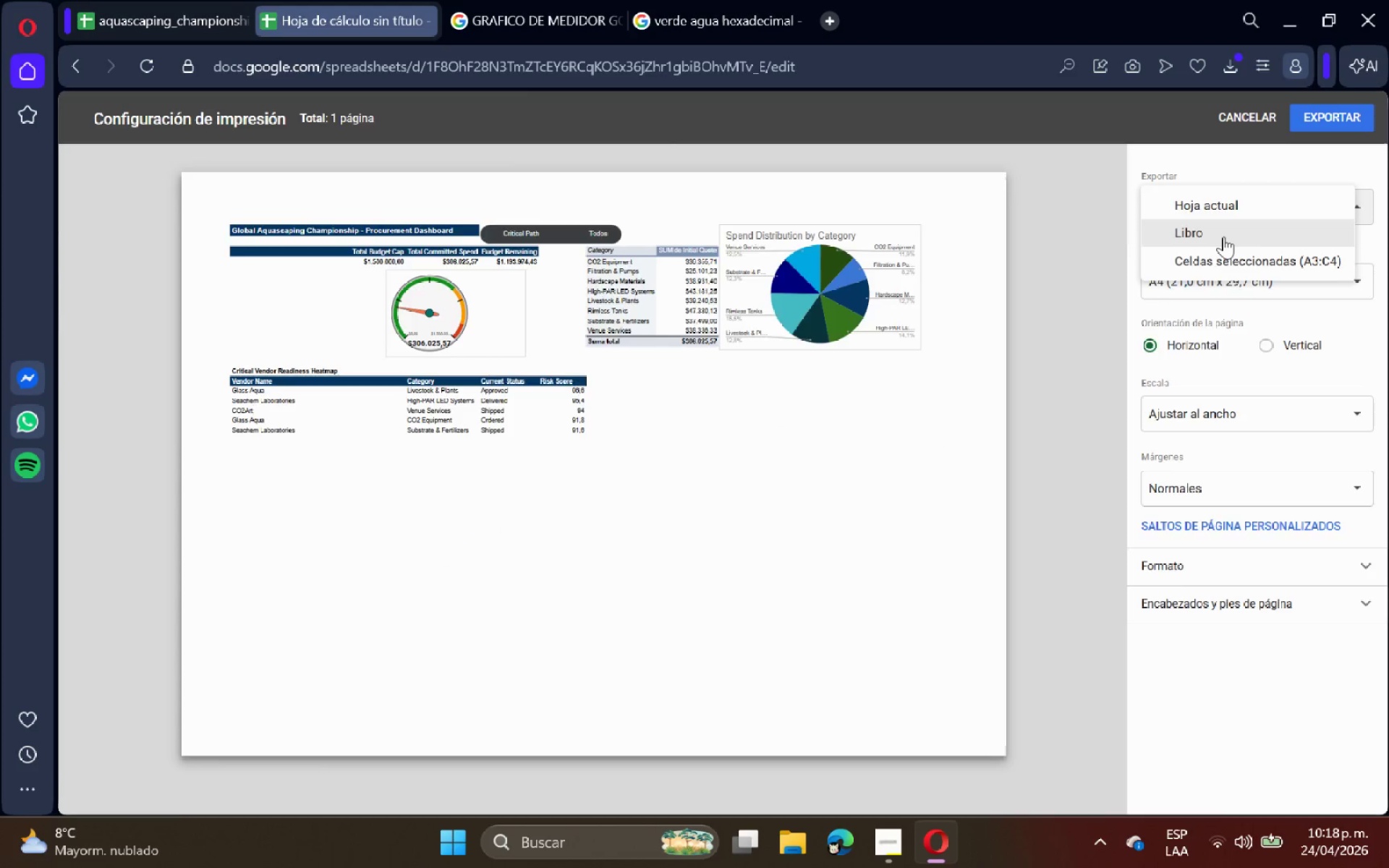 
scroll: coordinate [1061, 393], scroll_direction: up, amount: 1.0
 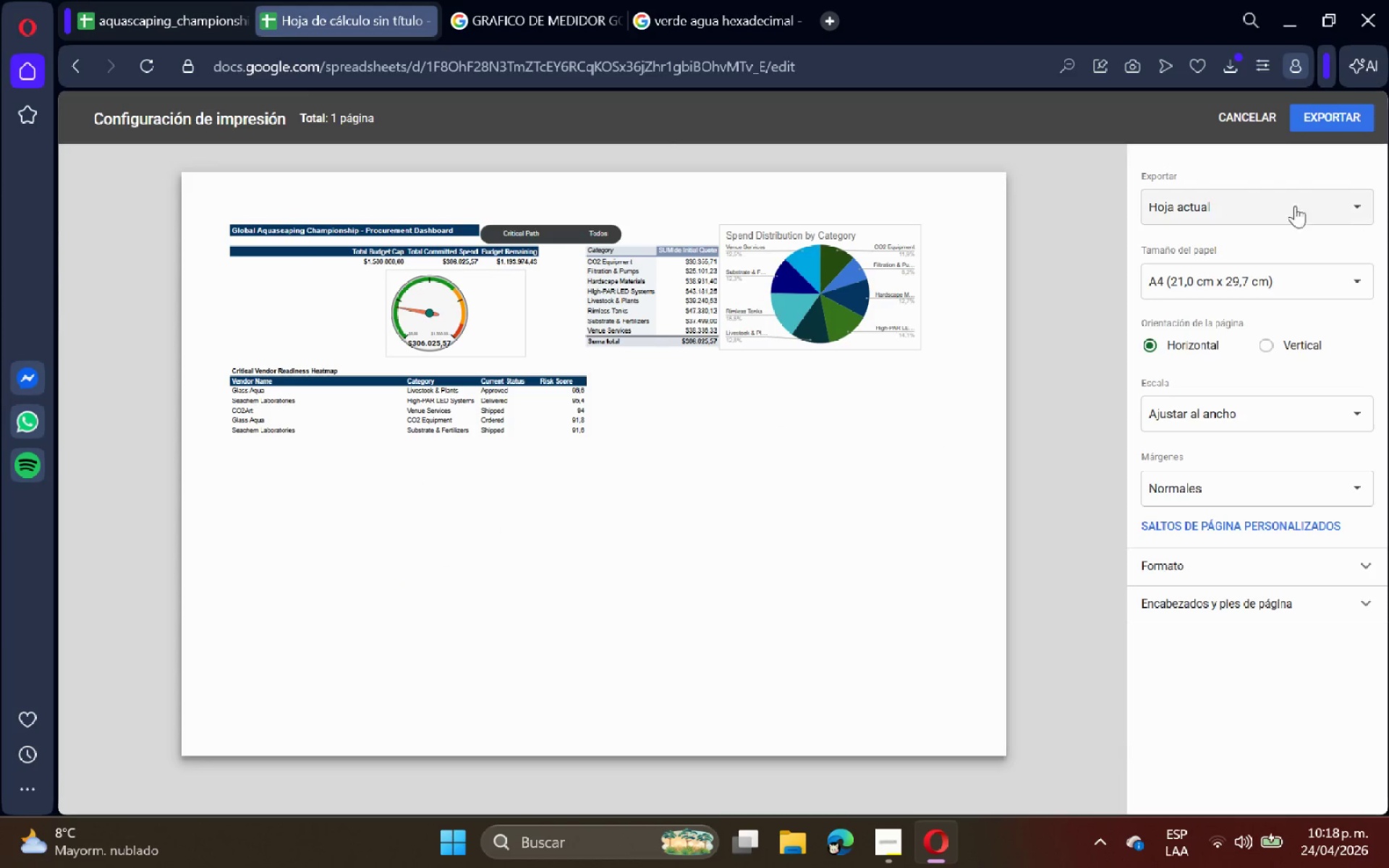 
left_click([1223, 236])
 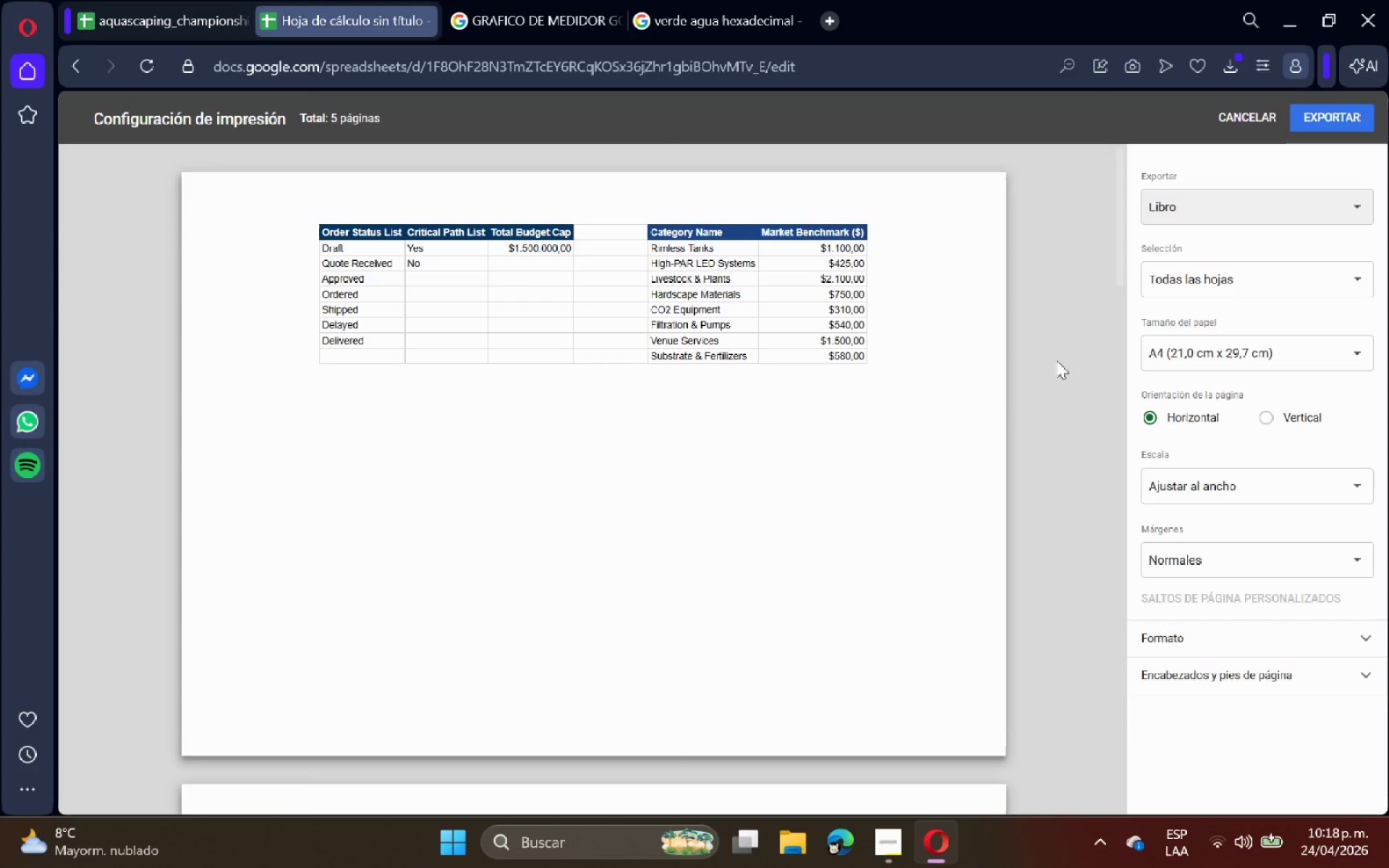 
scroll: coordinate [940, 416], scroll_direction: down, amount: 23.0
 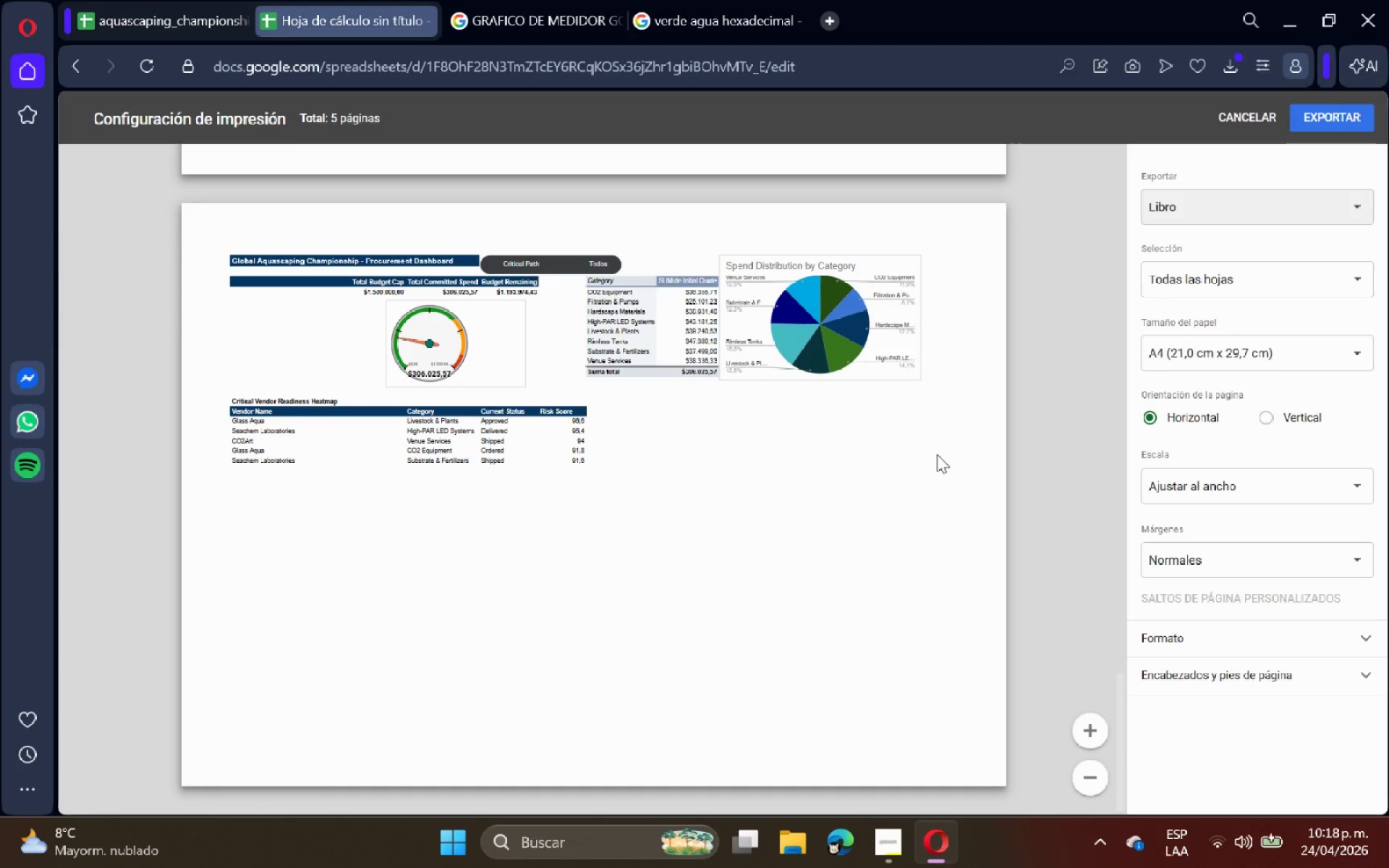 
wait(8.03)
 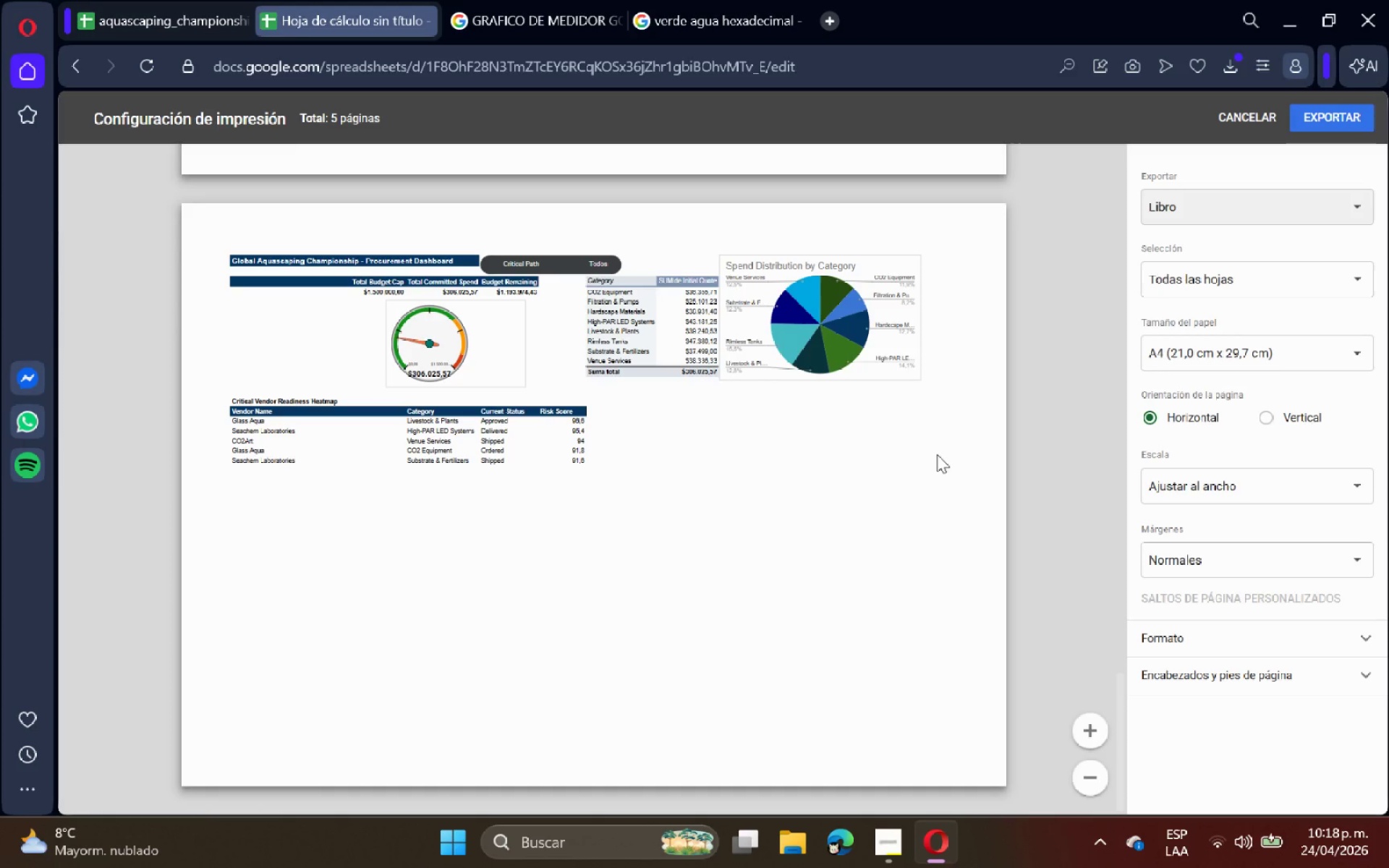 
left_click([1328, 122])
 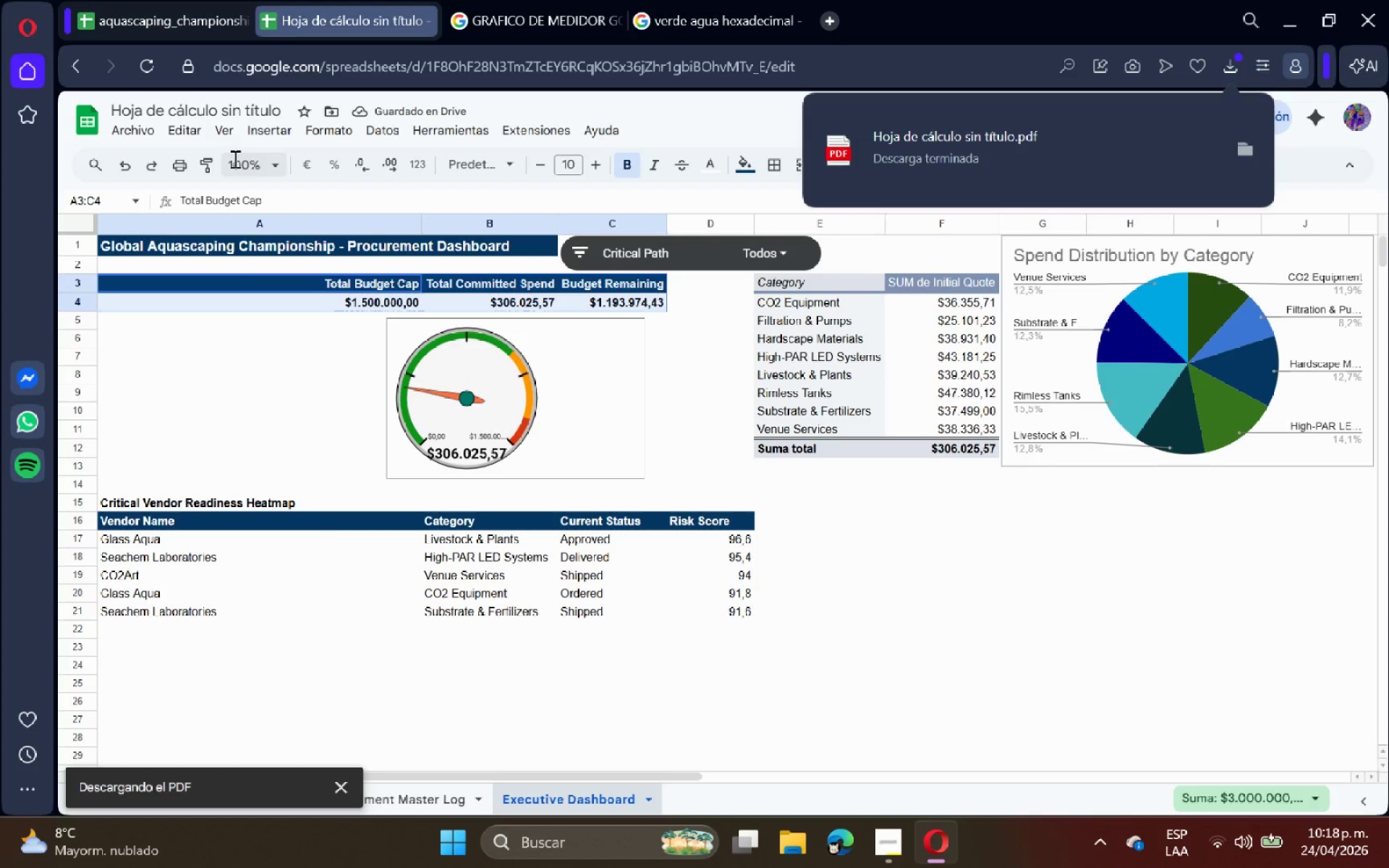 
left_click([889, 853])